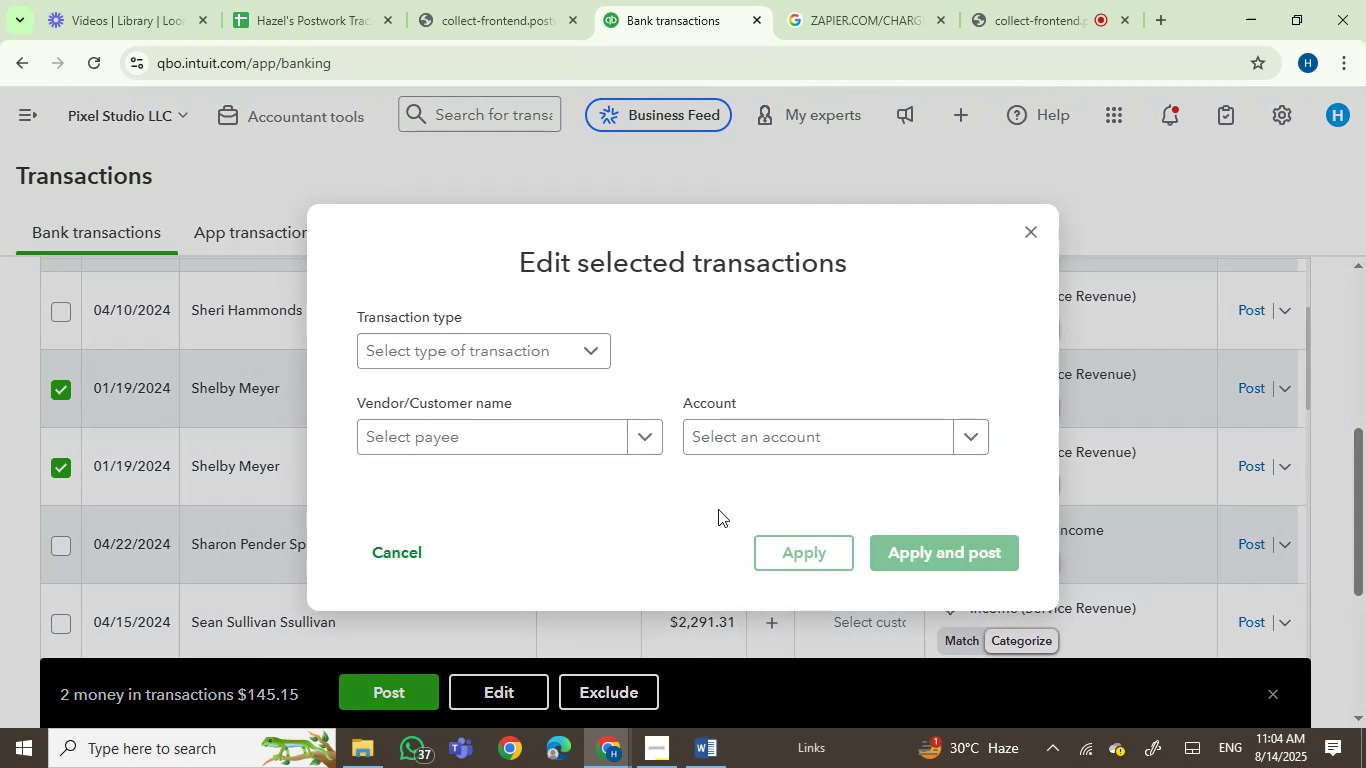 
left_click([521, 435])
 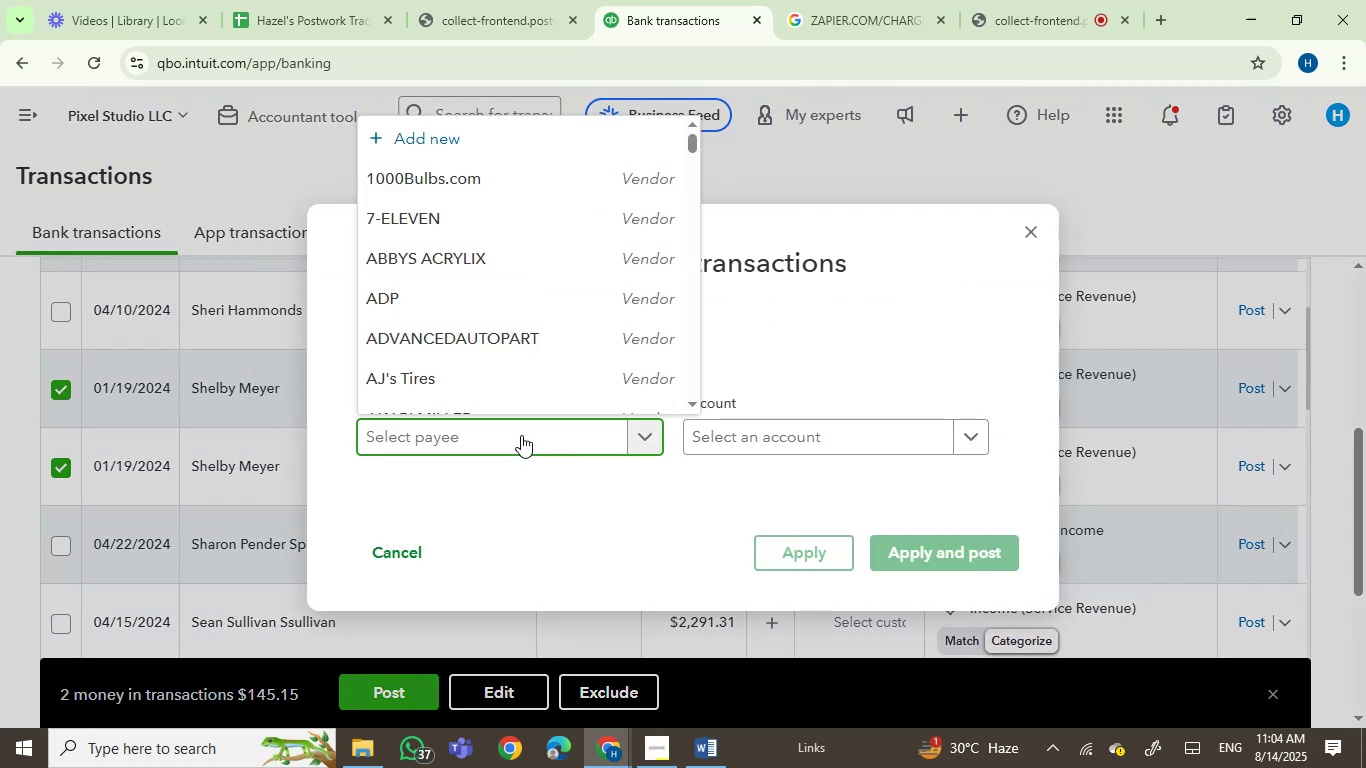 
type(shelb)
 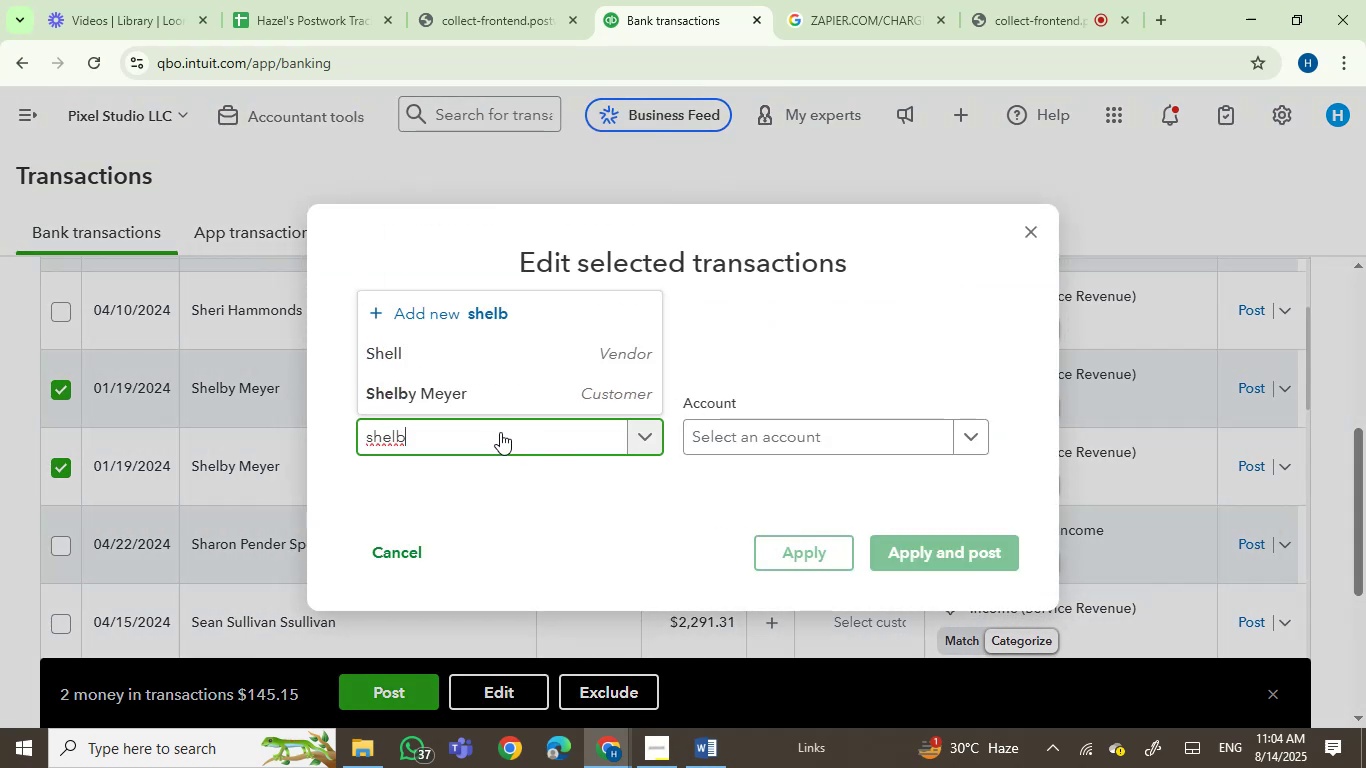 
left_click([460, 391])
 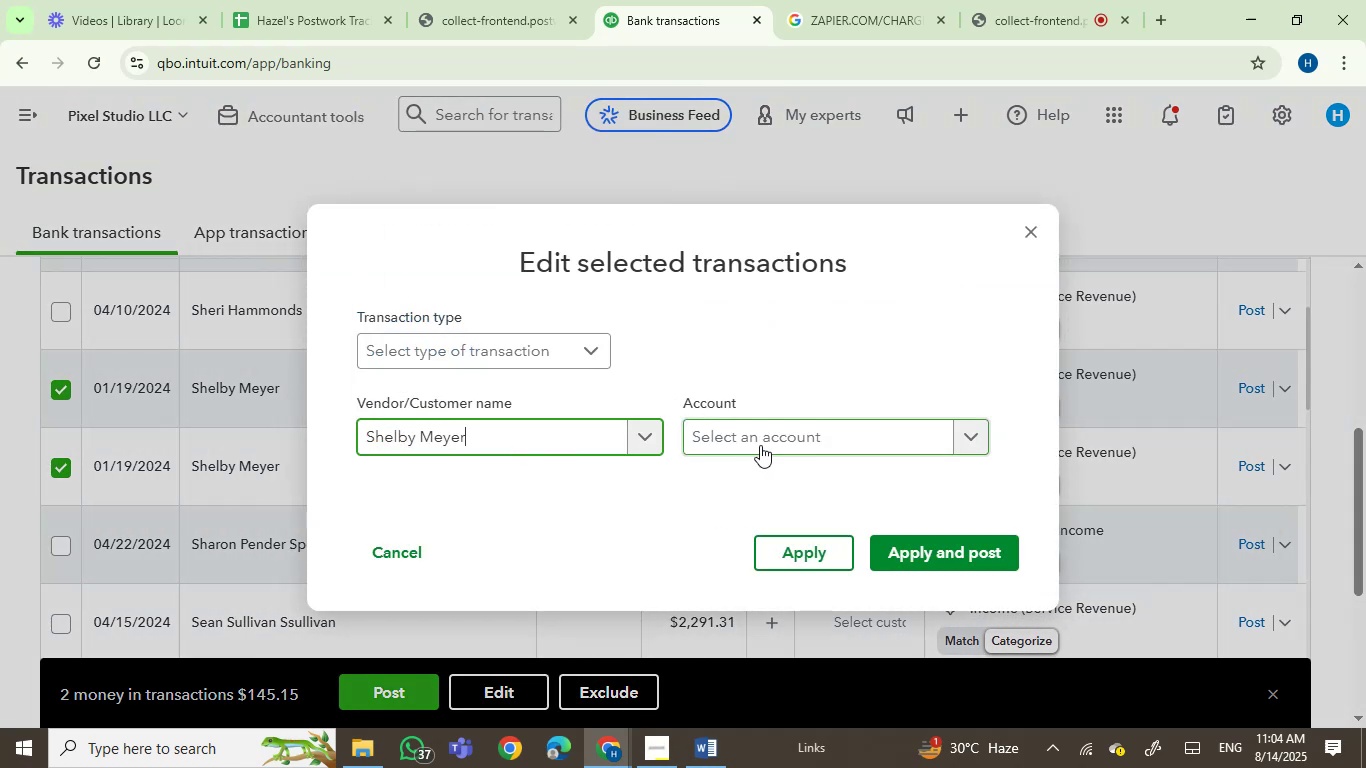 
left_click([764, 444])
 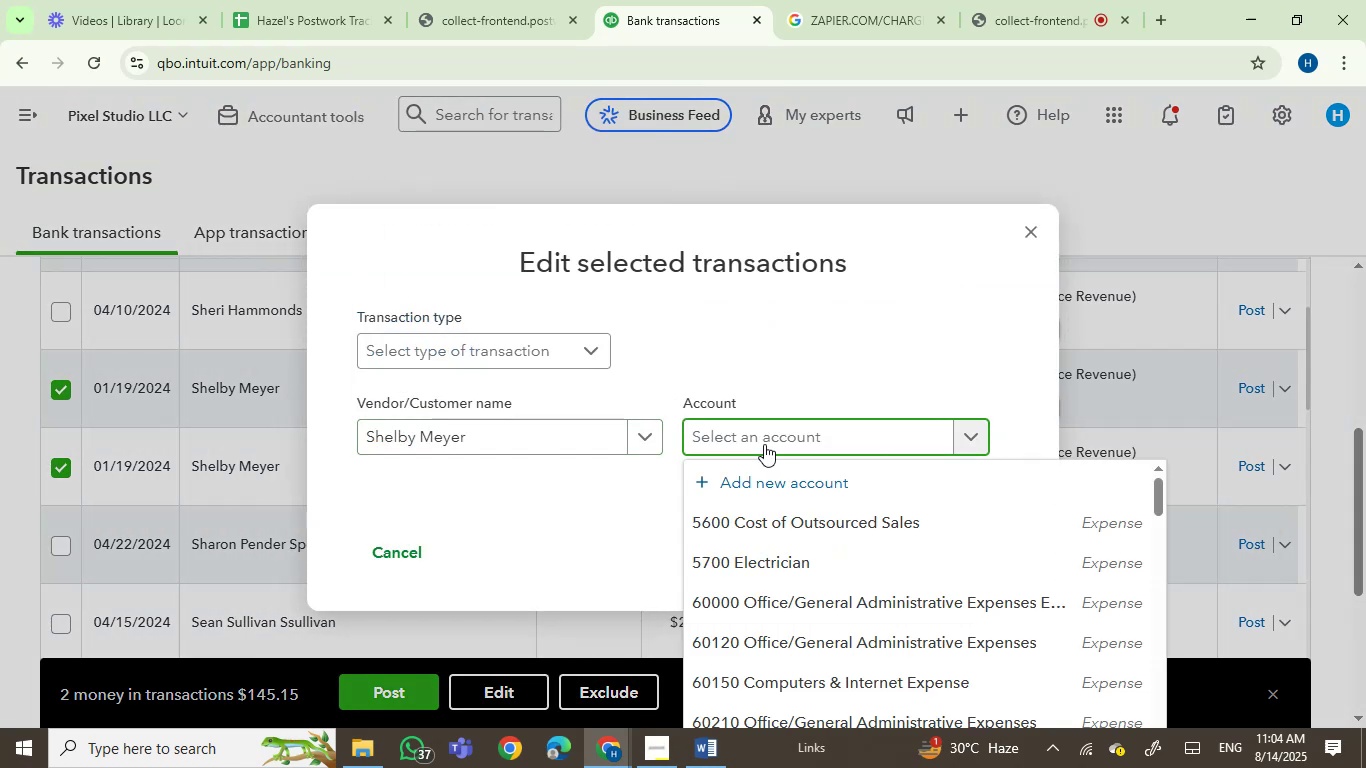 
type(serv)
 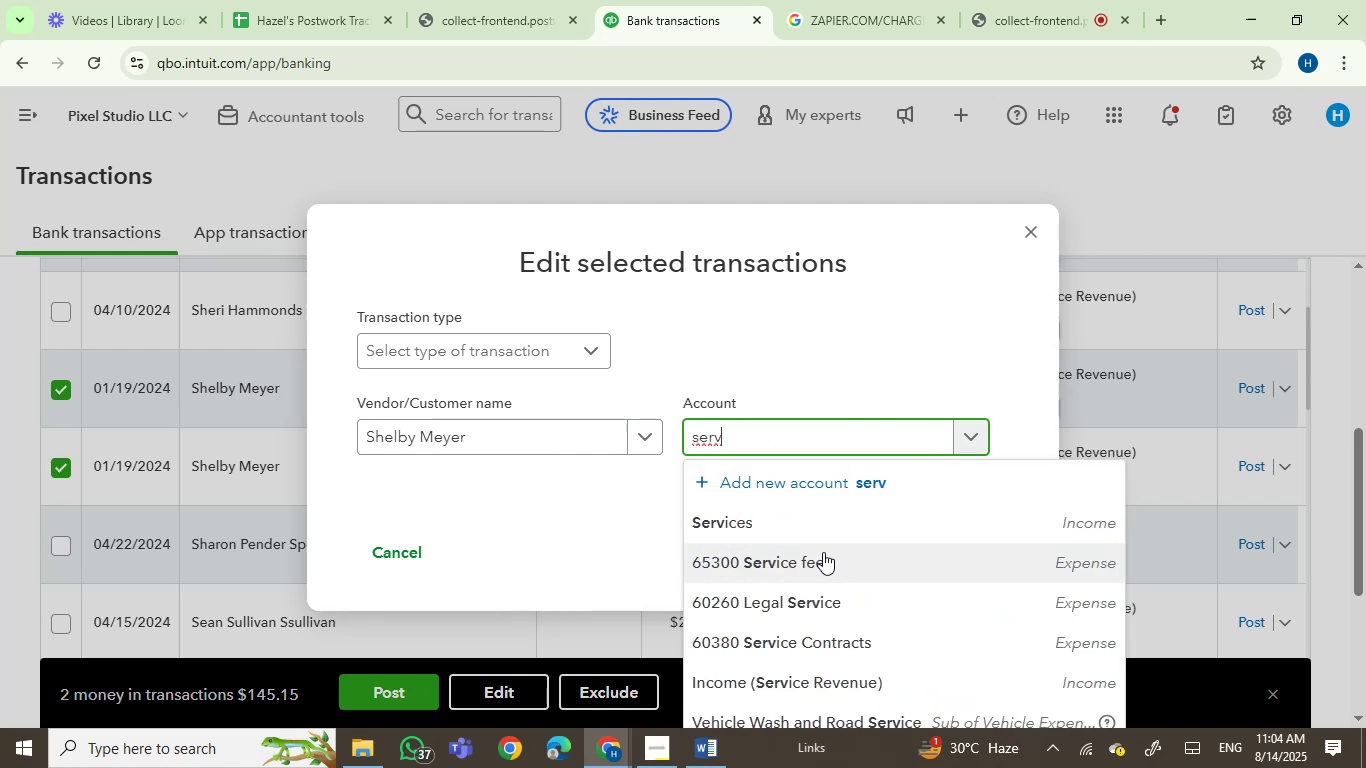 
left_click([793, 525])
 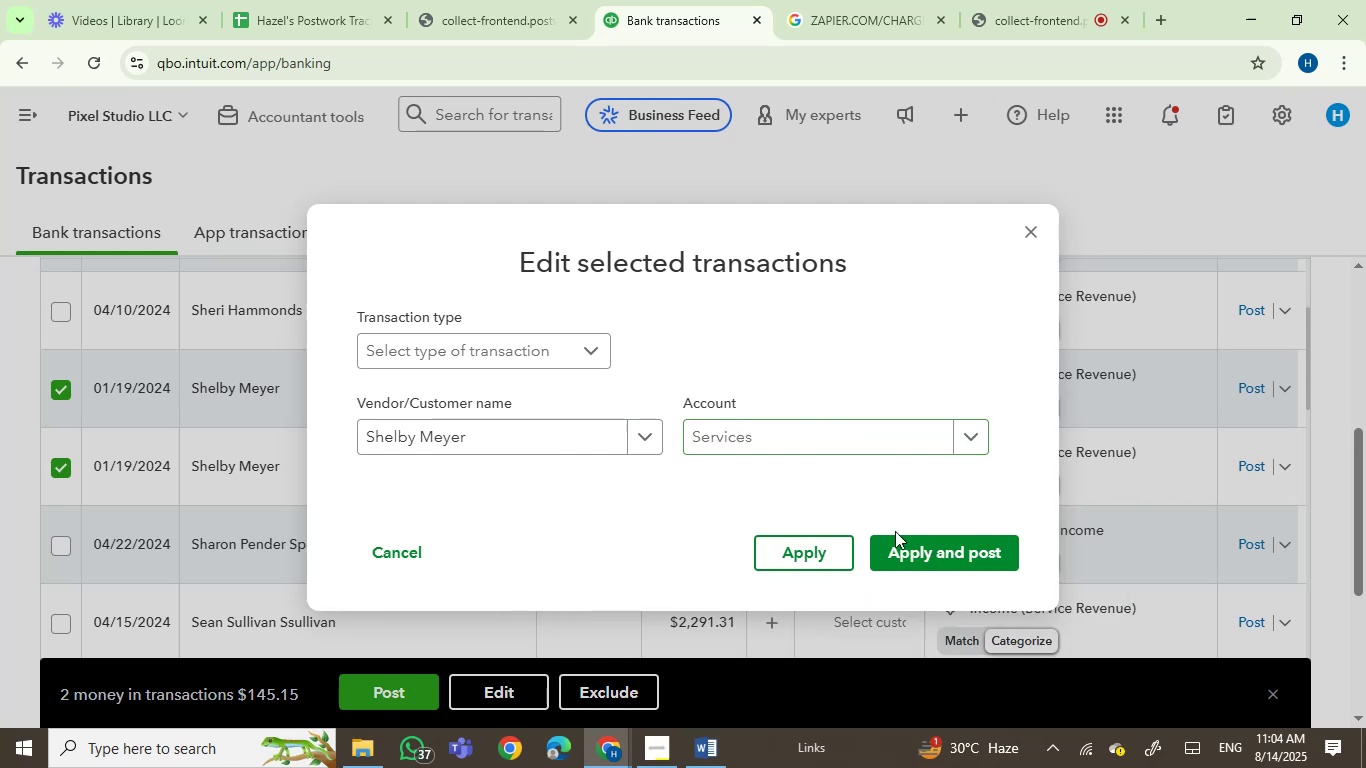 
left_click([925, 548])
 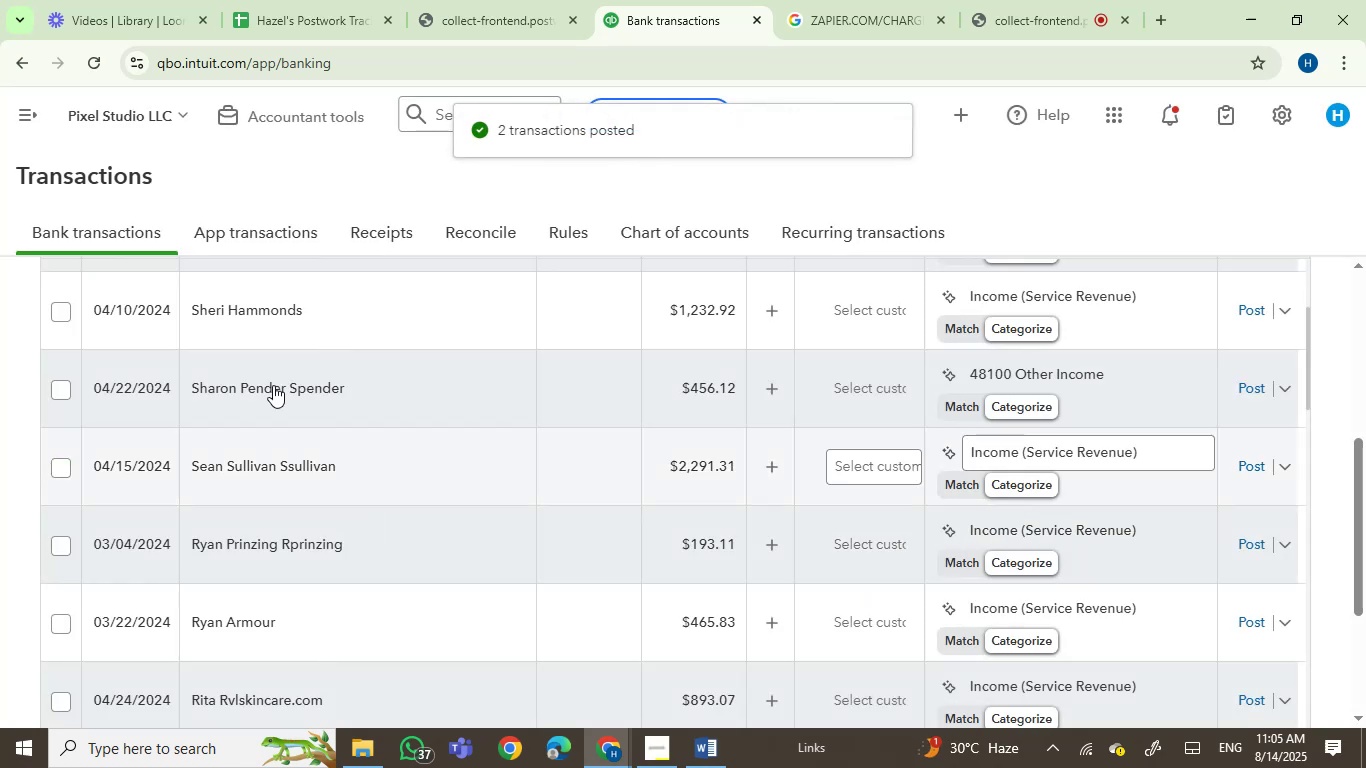 
wait(5.63)
 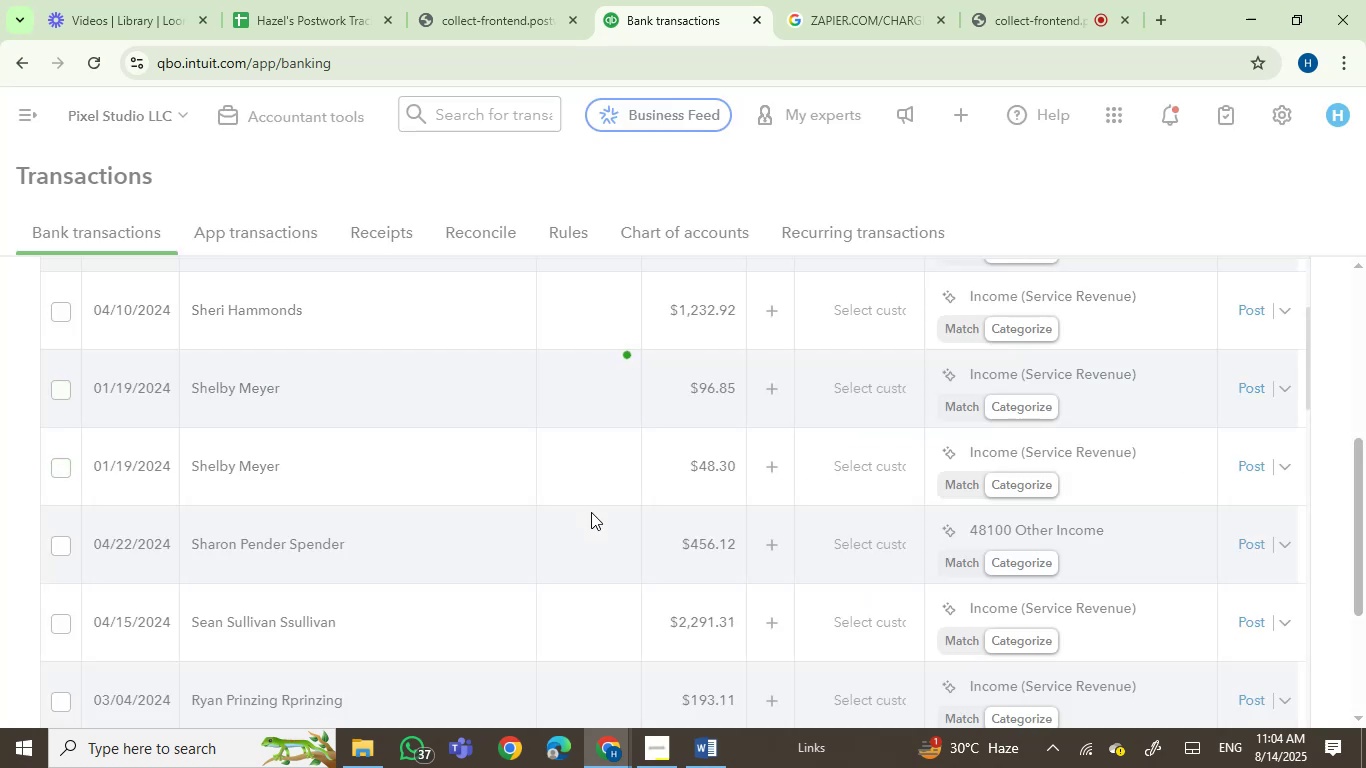 
scroll: coordinate [535, 470], scroll_direction: down, amount: 1.0
 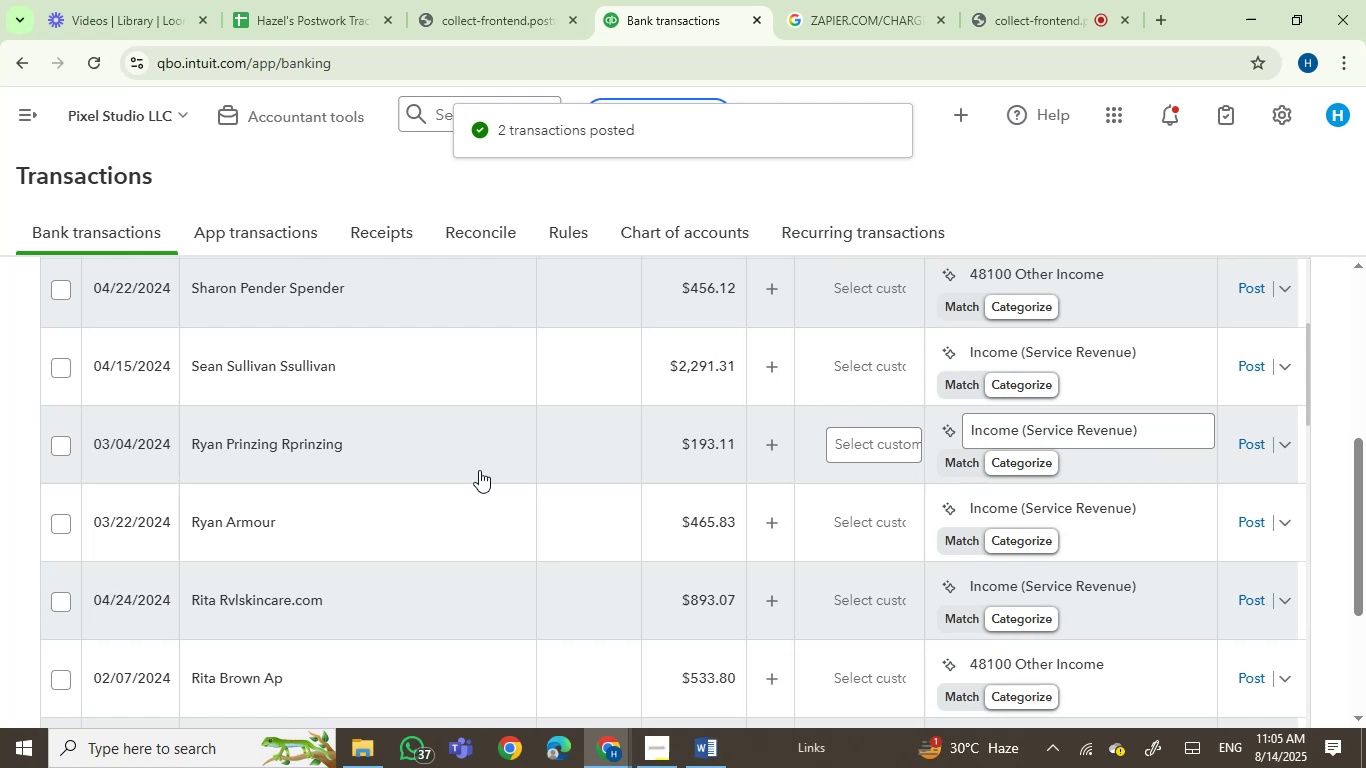 
scroll: coordinate [238, 405], scroll_direction: up, amount: 1.0
 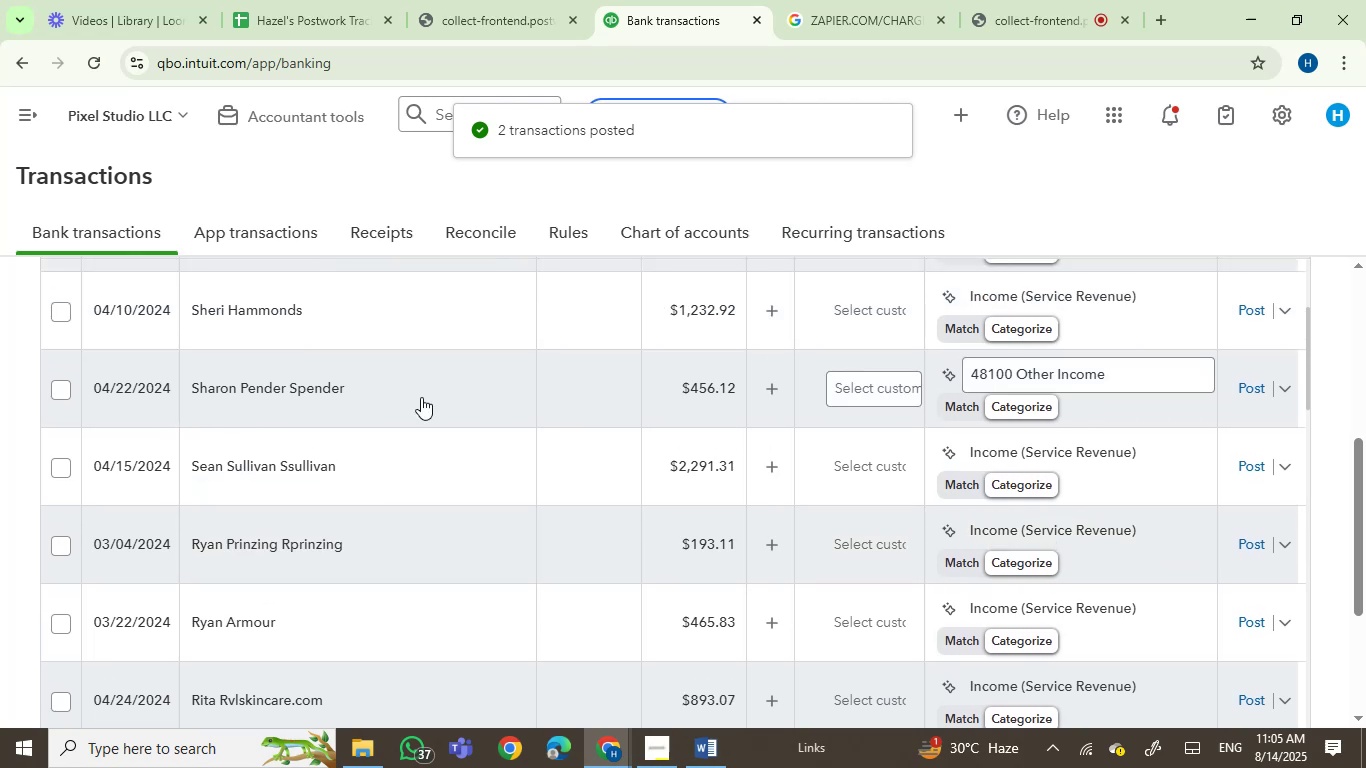 
scroll: coordinate [435, 534], scroll_direction: down, amount: 3.0
 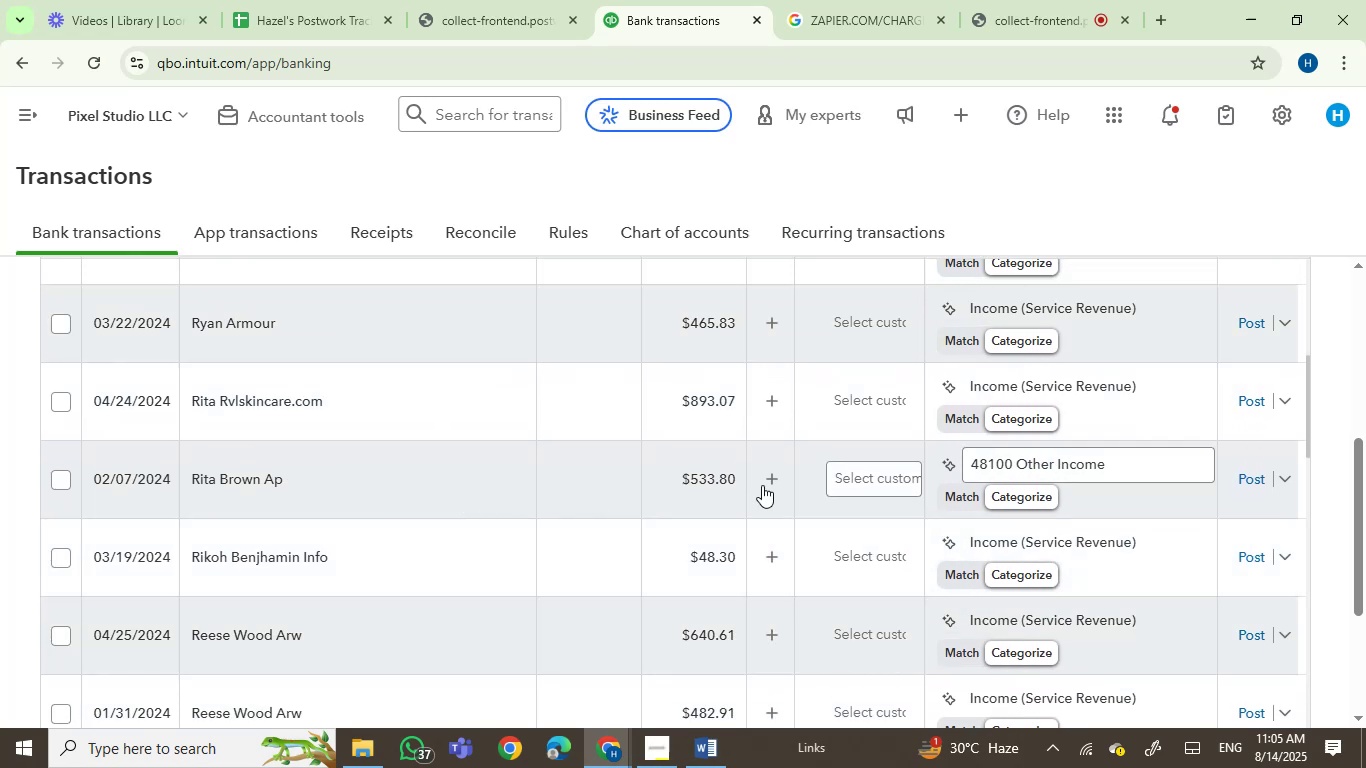 
left_click([860, 480])
 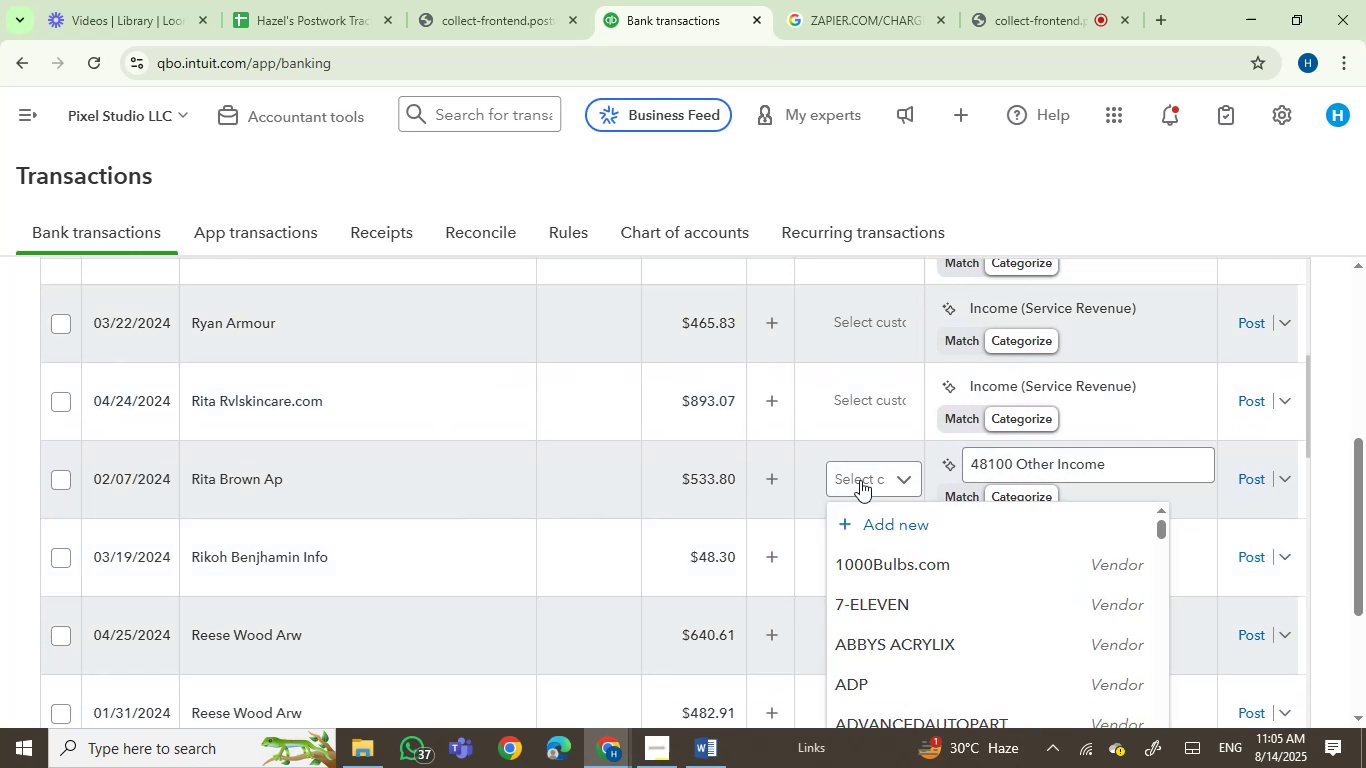 
key(T)
 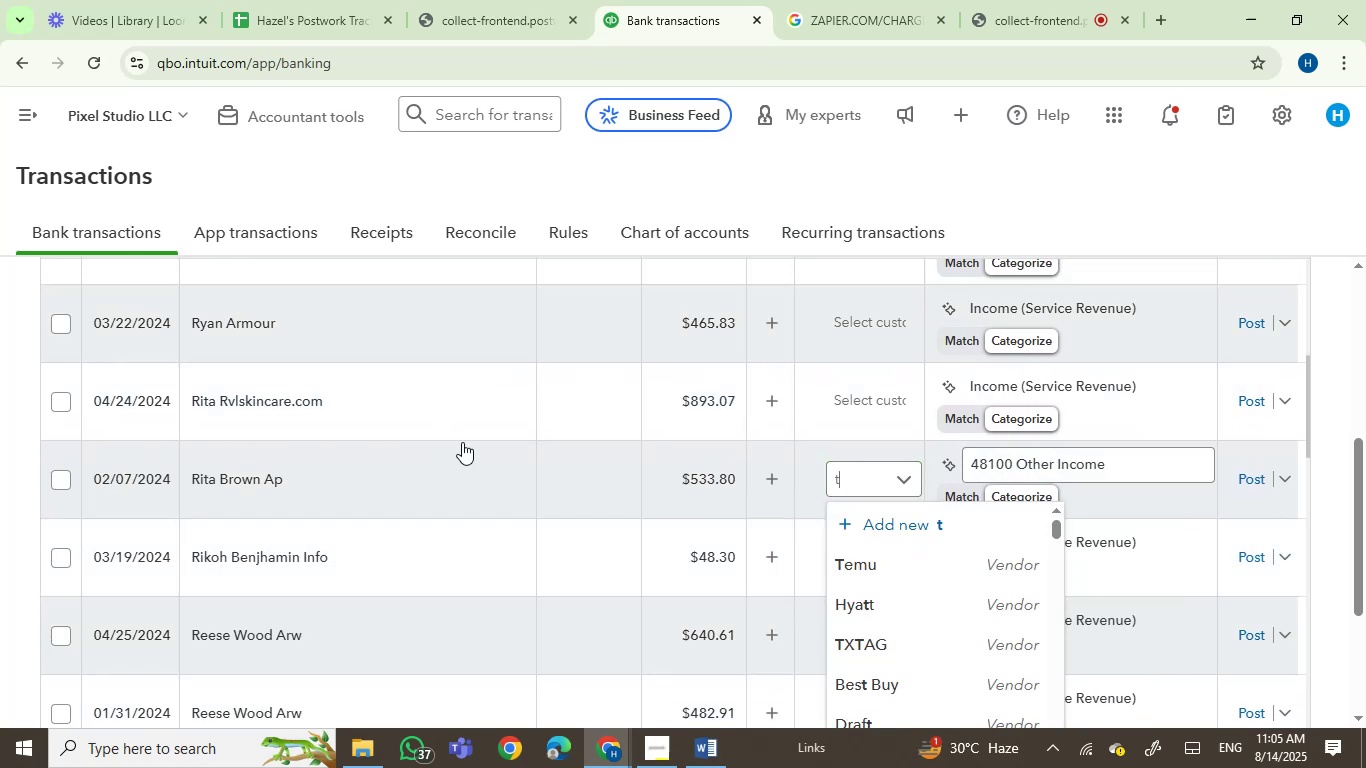 
key(Backspace)
key(Backspace)
type(rita )
 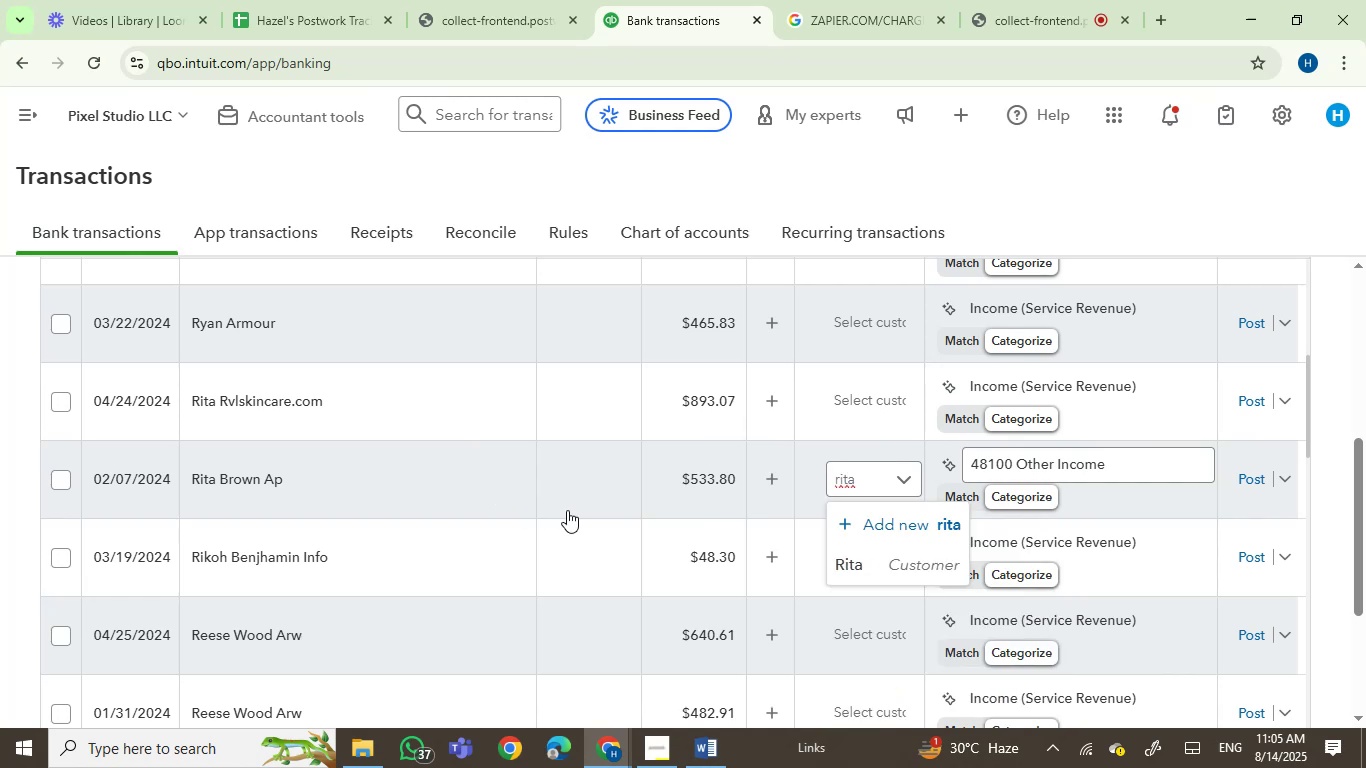 
left_click([867, 563])
 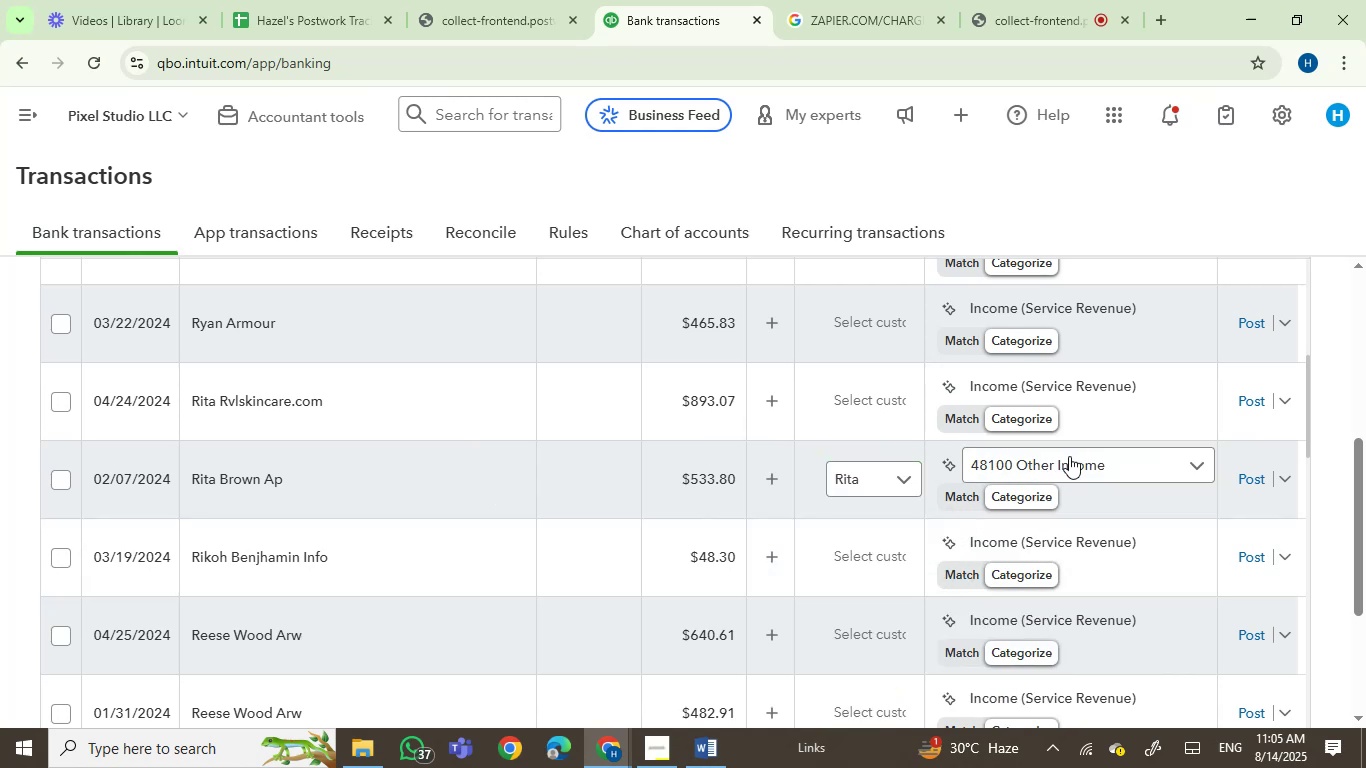 
left_click([1072, 472])
 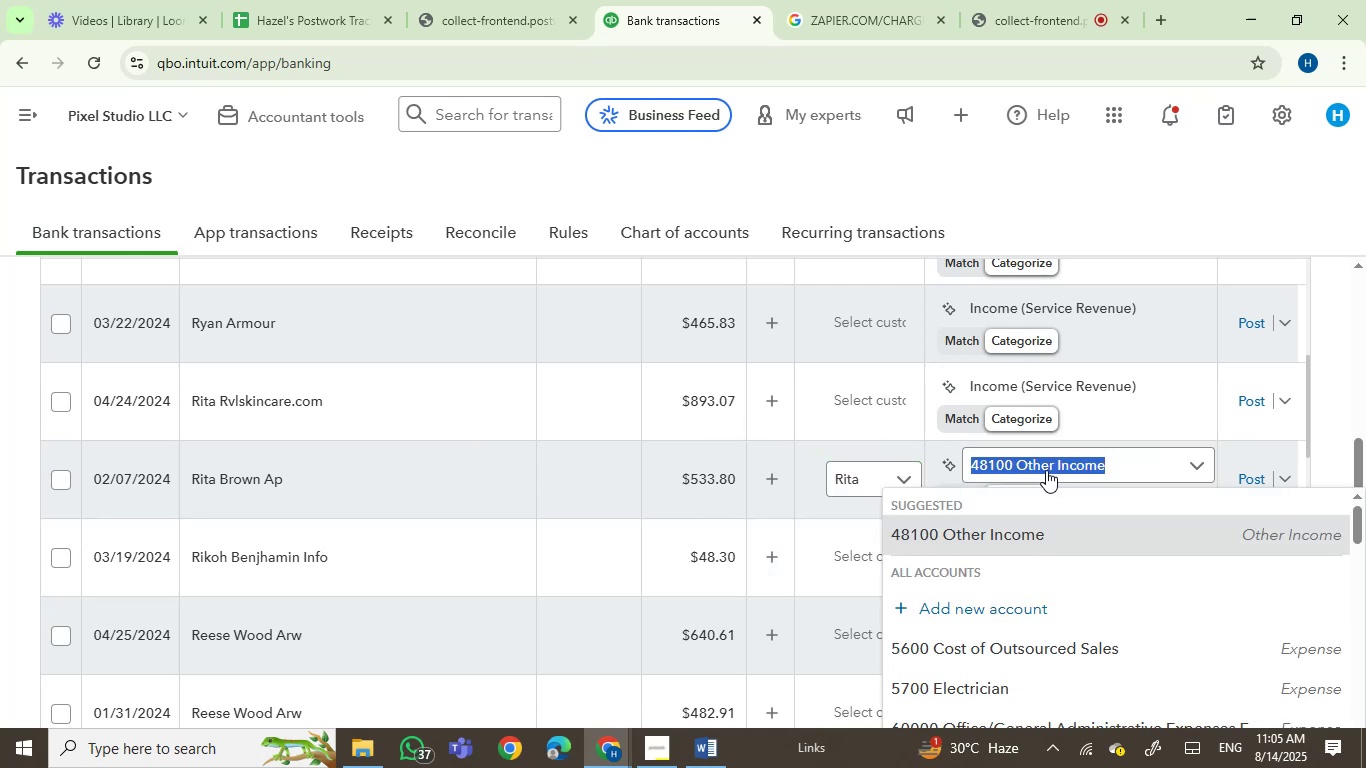 
type(serv)
 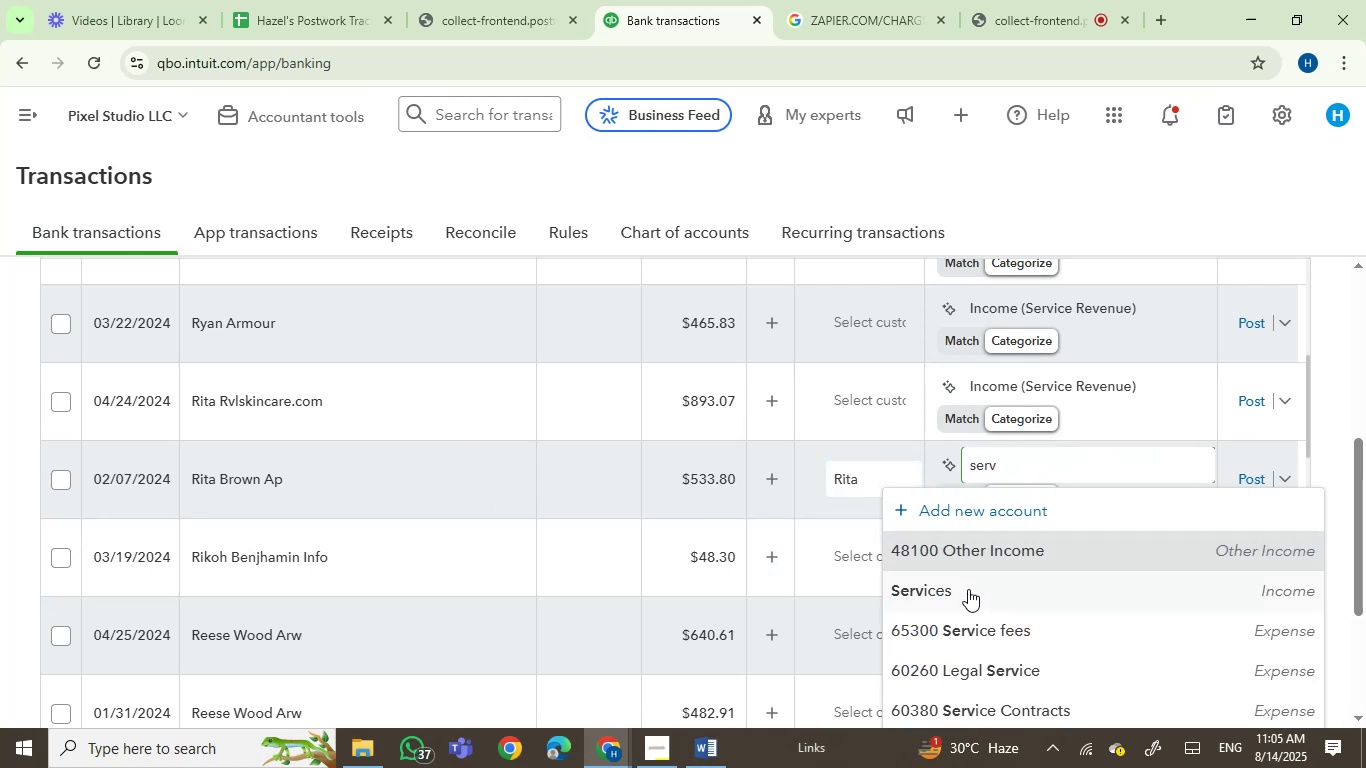 
left_click([957, 585])
 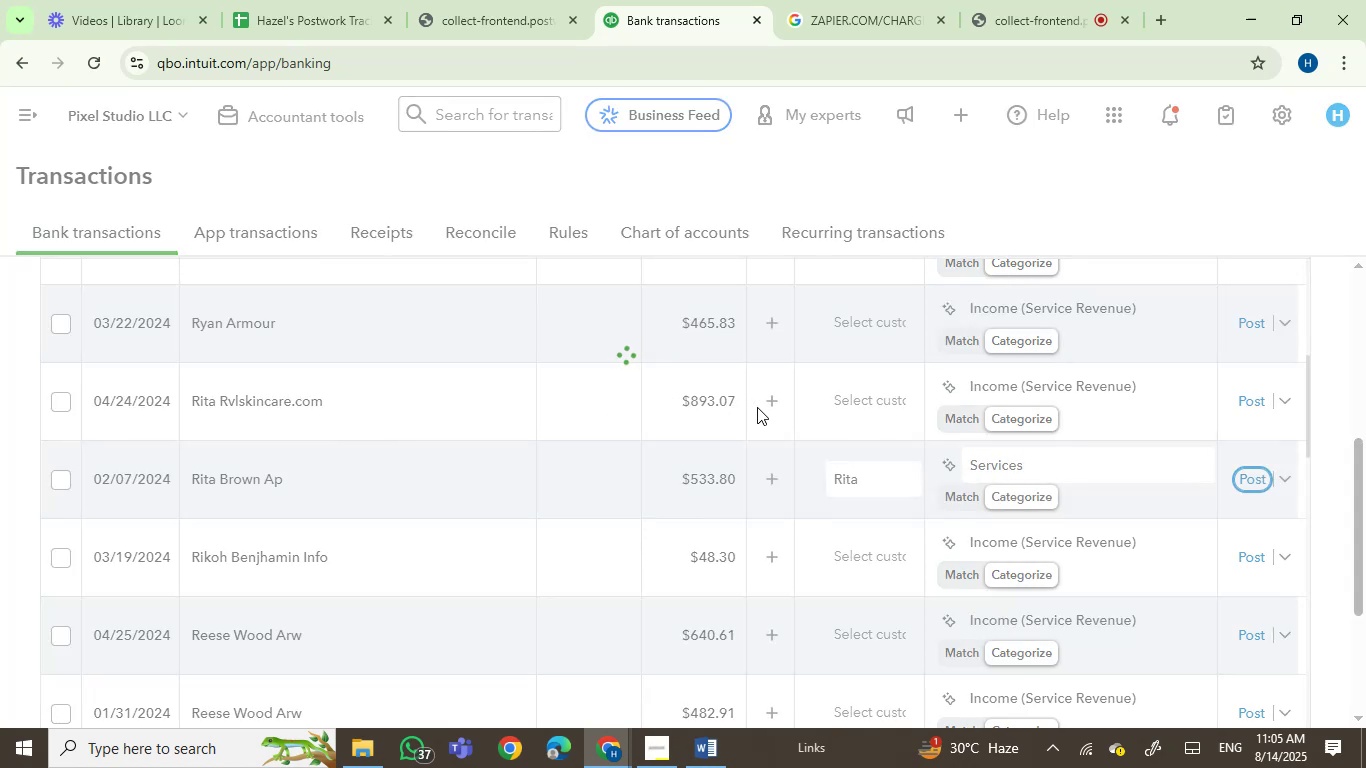 
wait(5.97)
 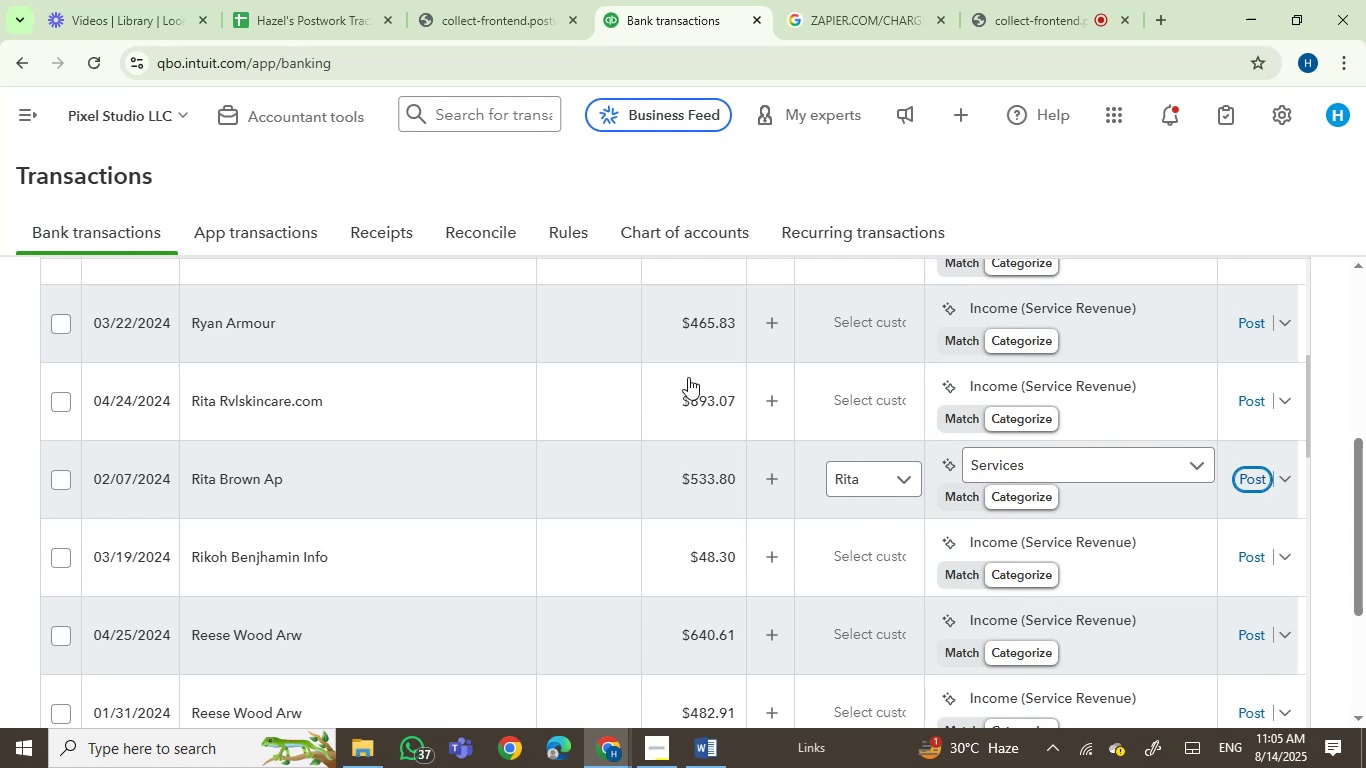 
left_click([845, 404])
 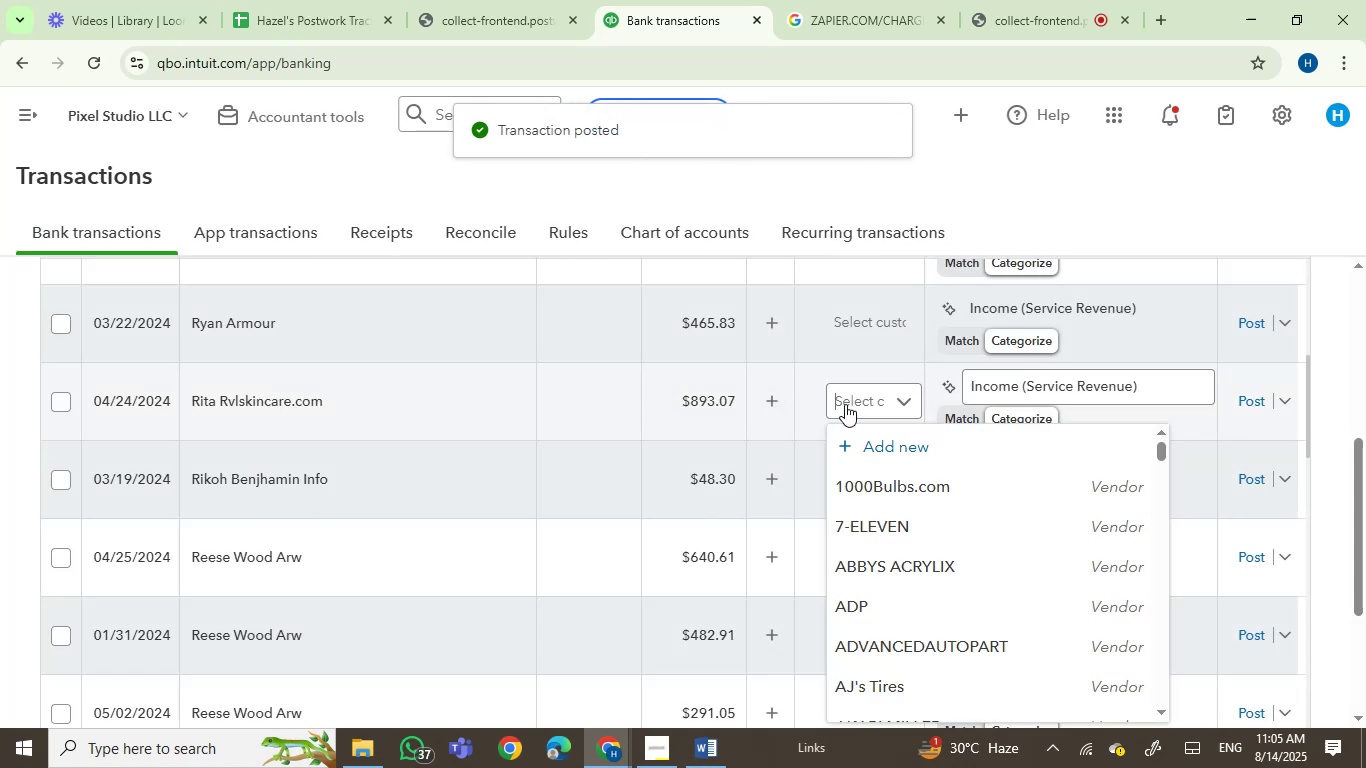 
type(rita)
 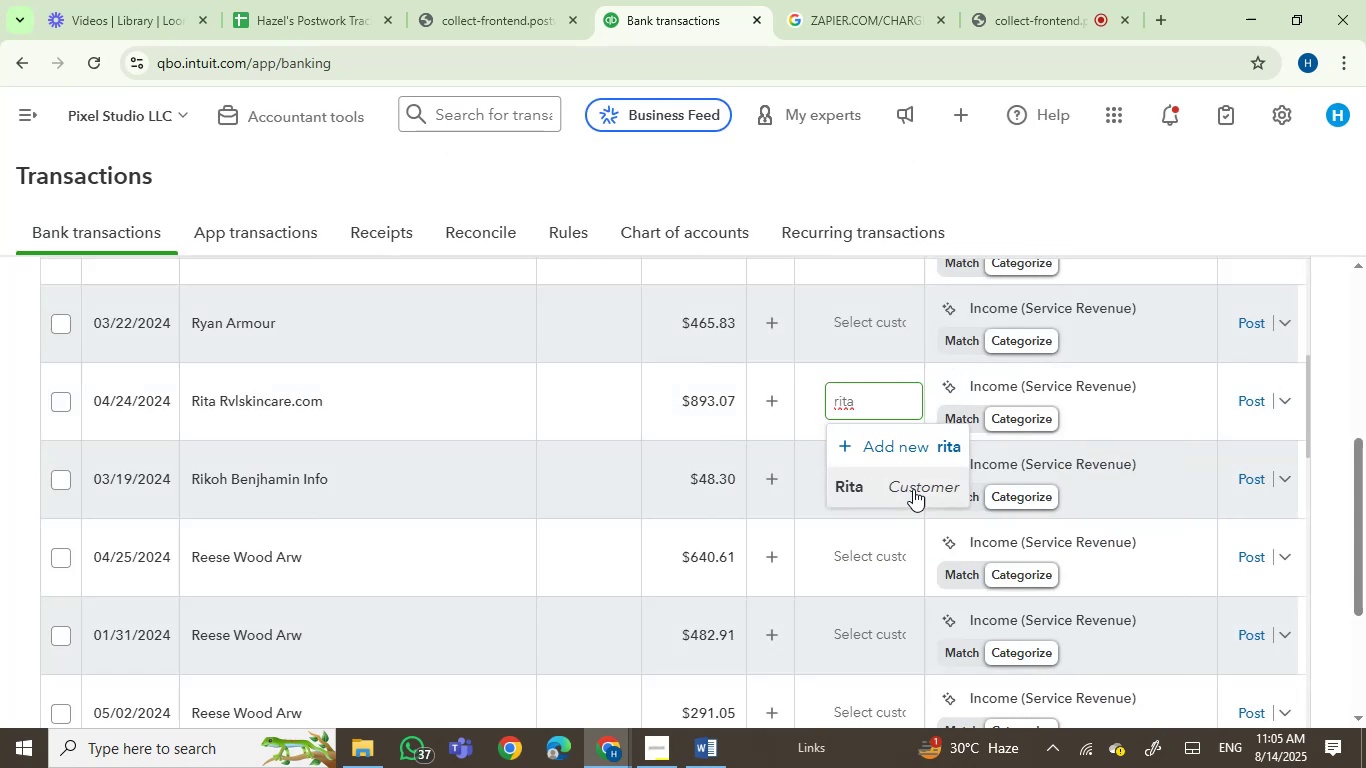 
left_click([903, 495])
 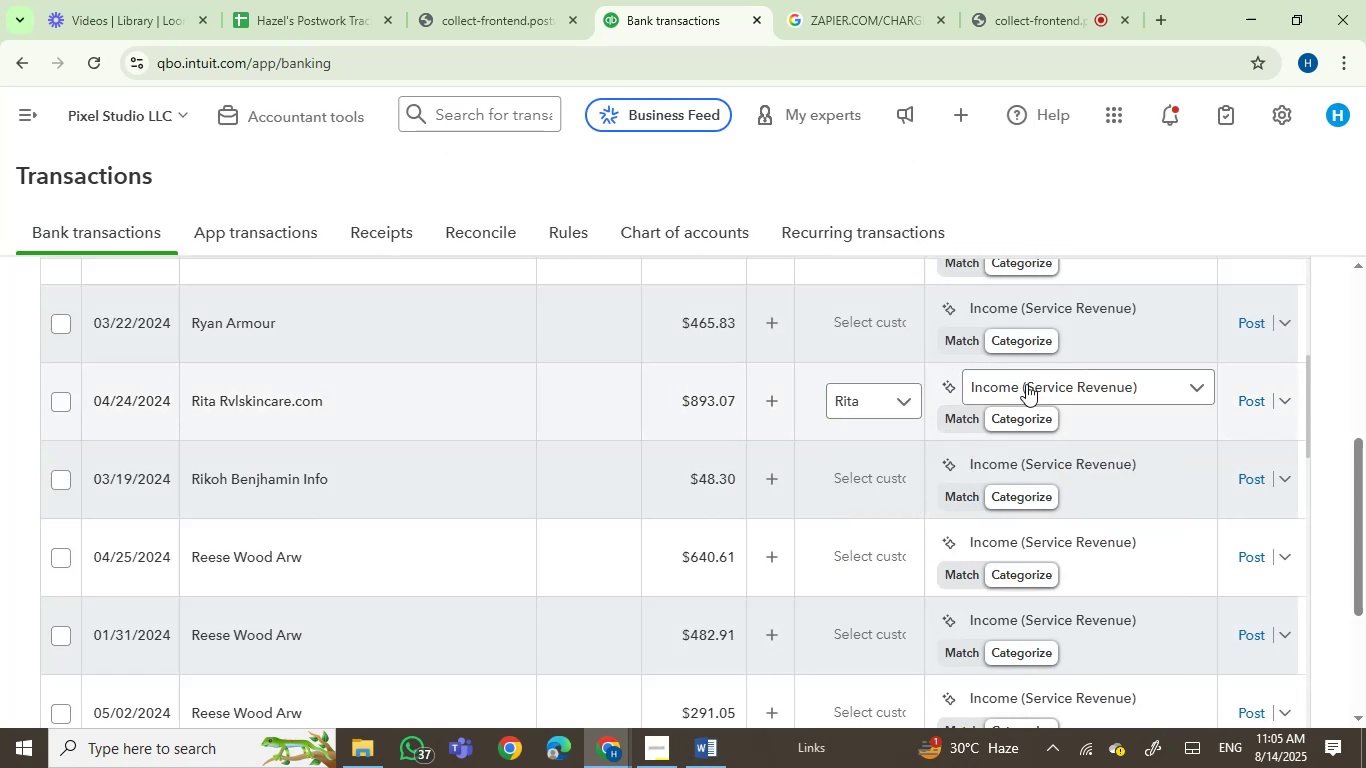 
left_click([1026, 384])
 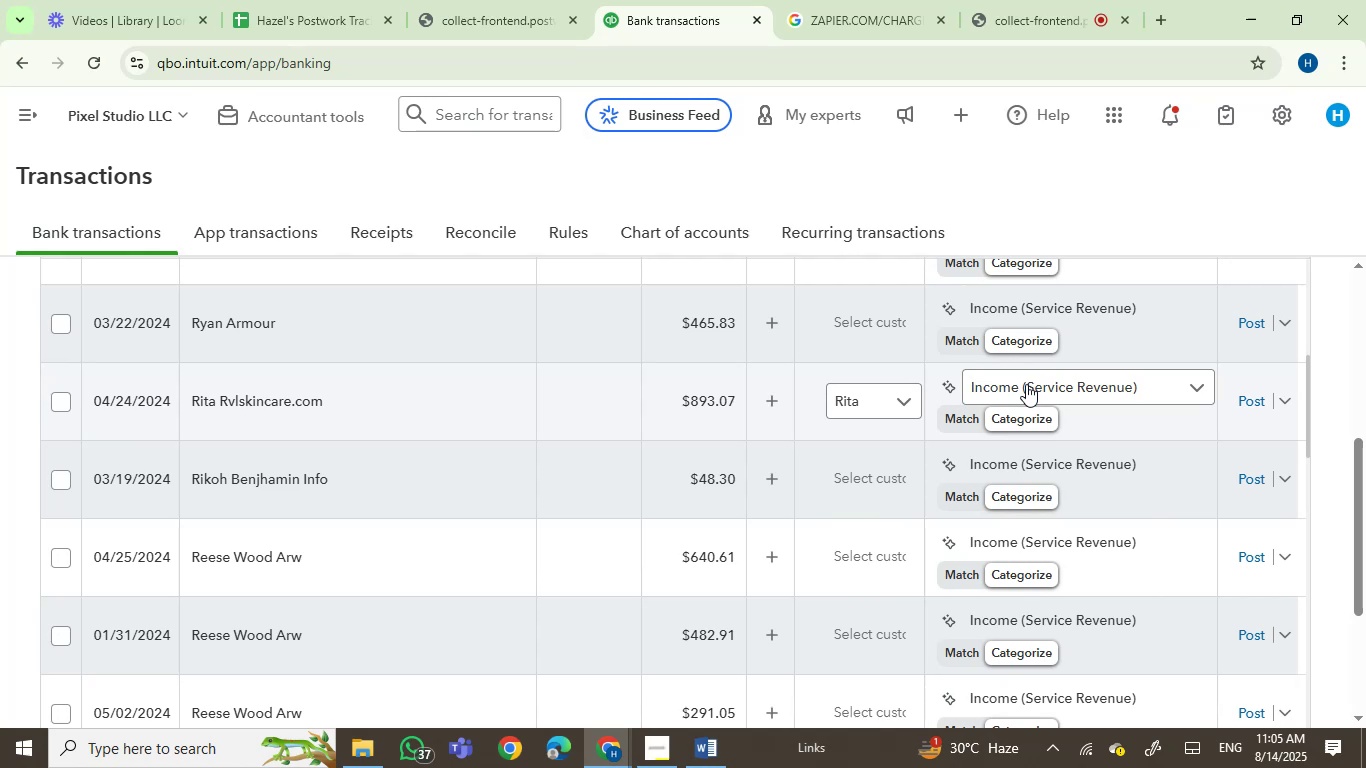 
left_click([1020, 387])
 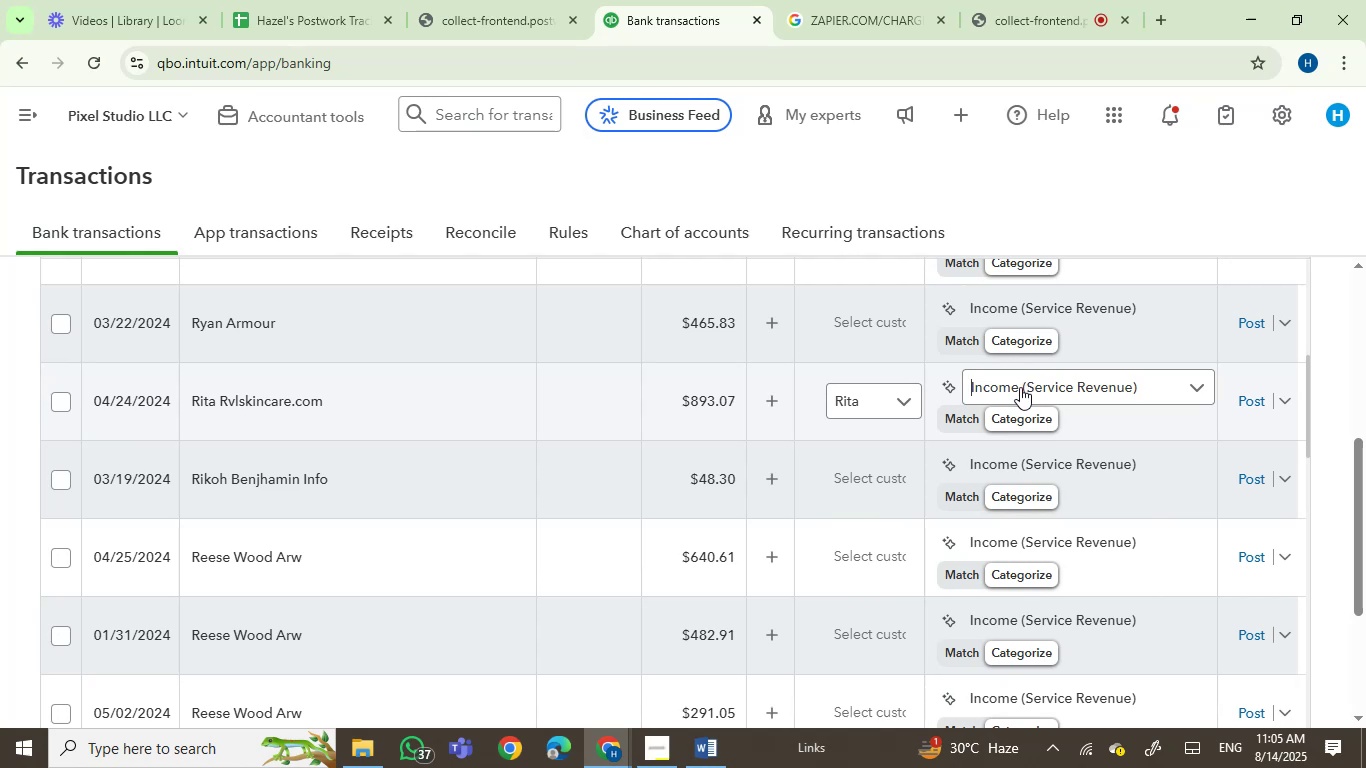 
left_click([1020, 387])
 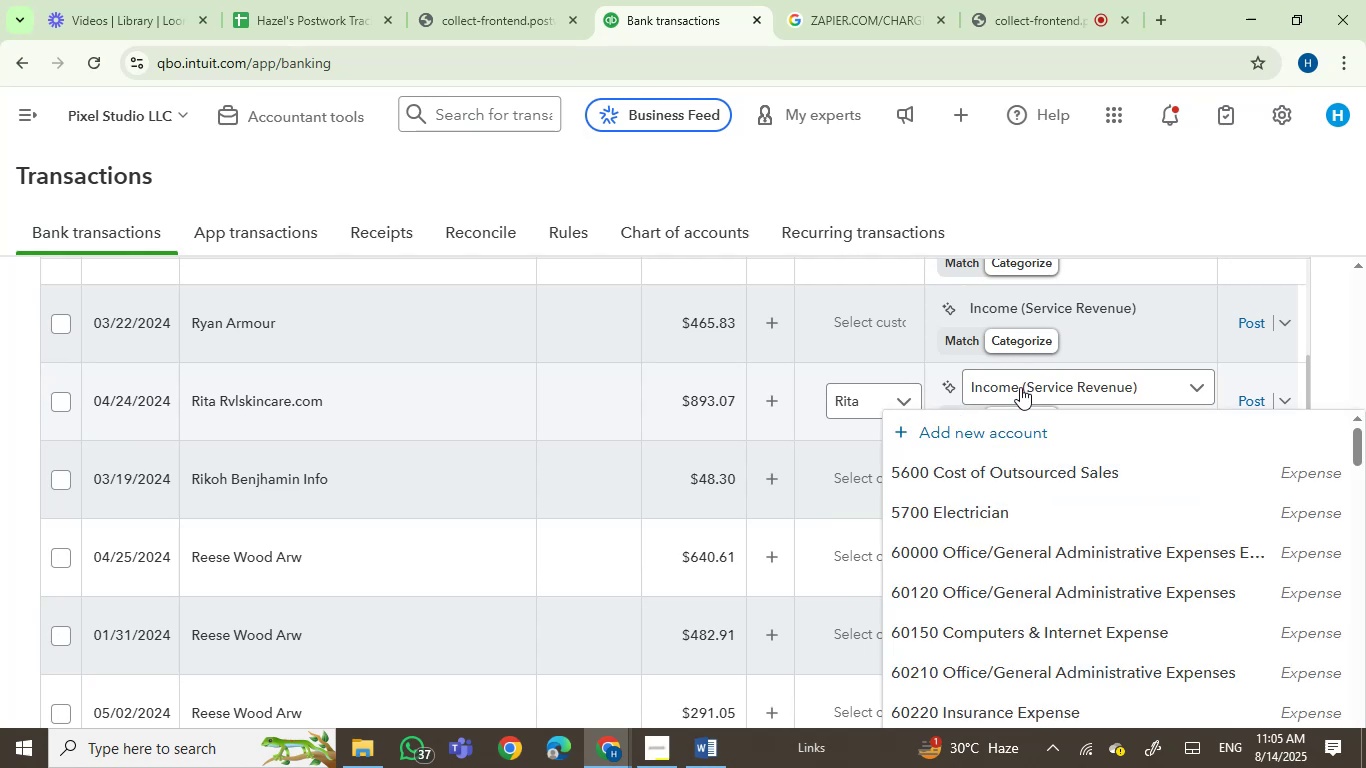 
left_click([1020, 387])
 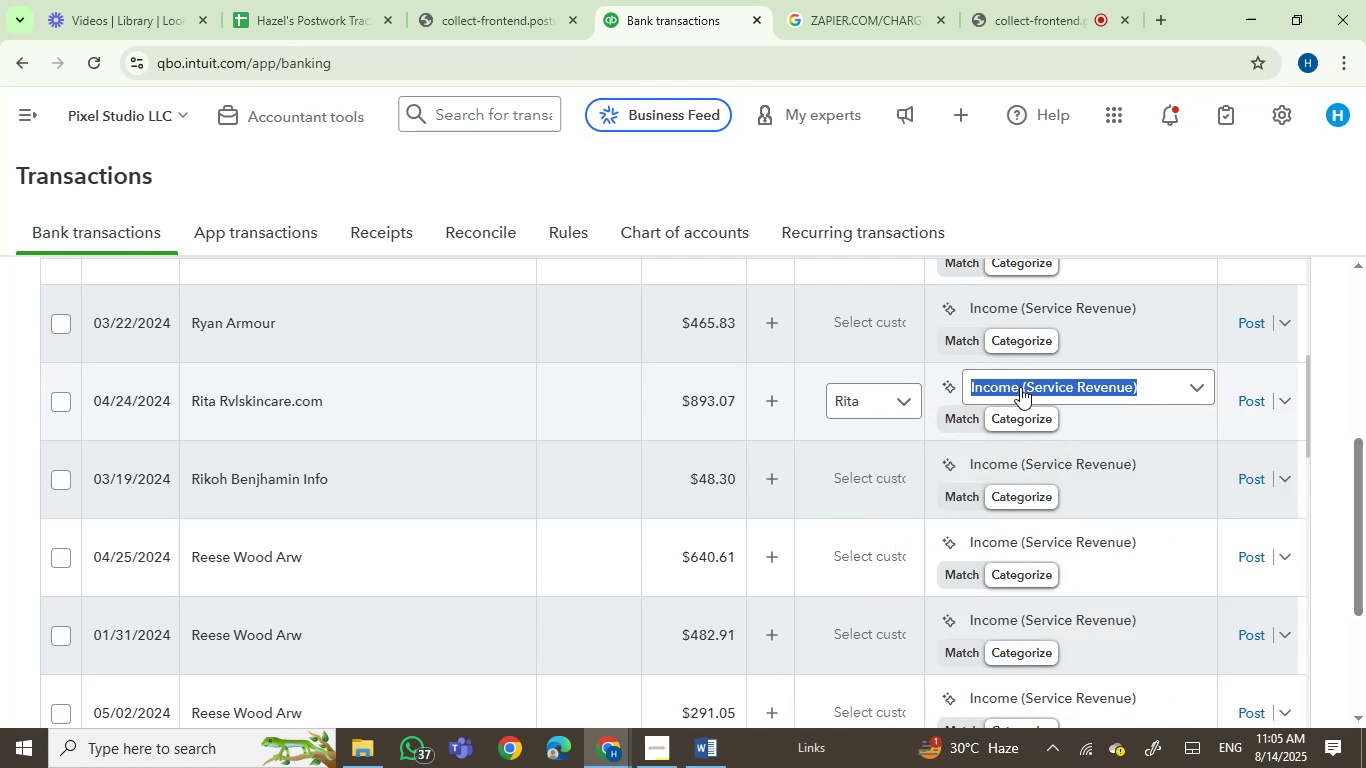 
type(serv)
 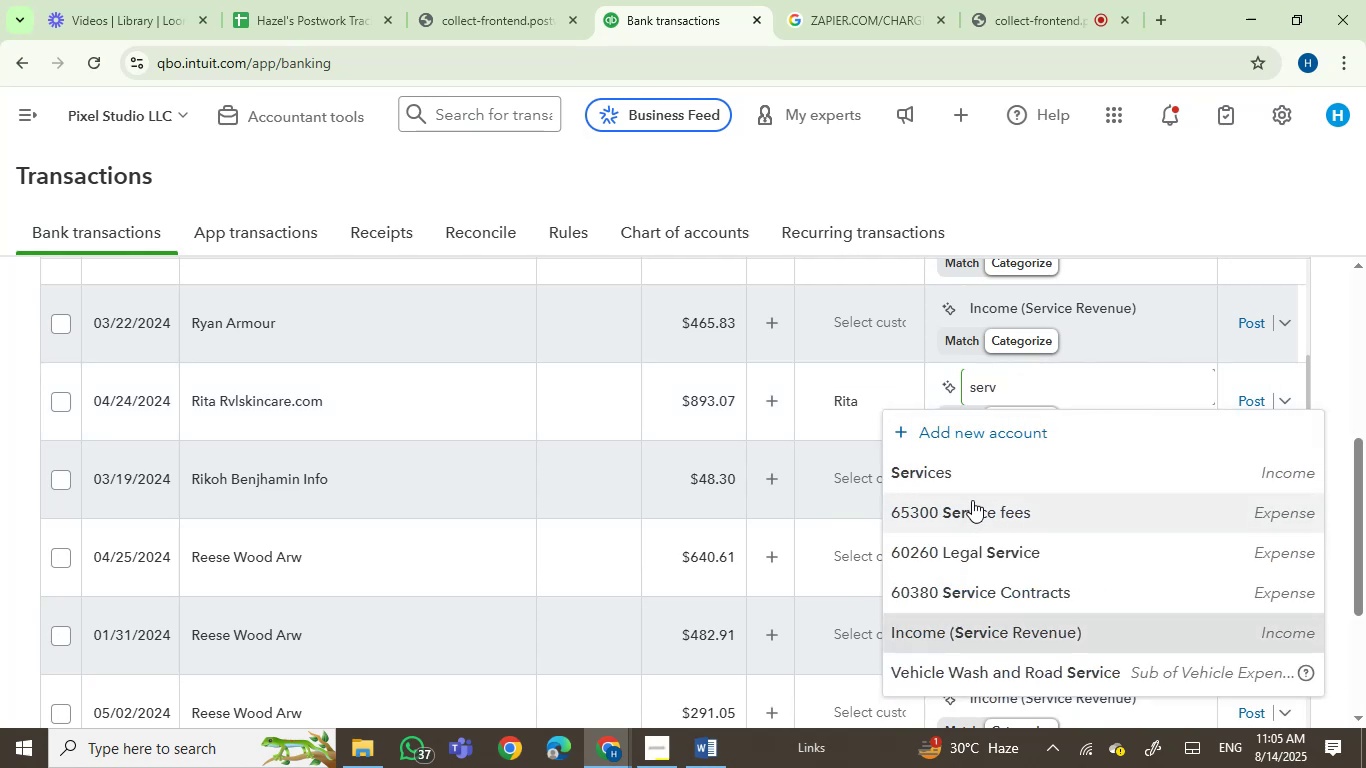 
left_click([955, 467])
 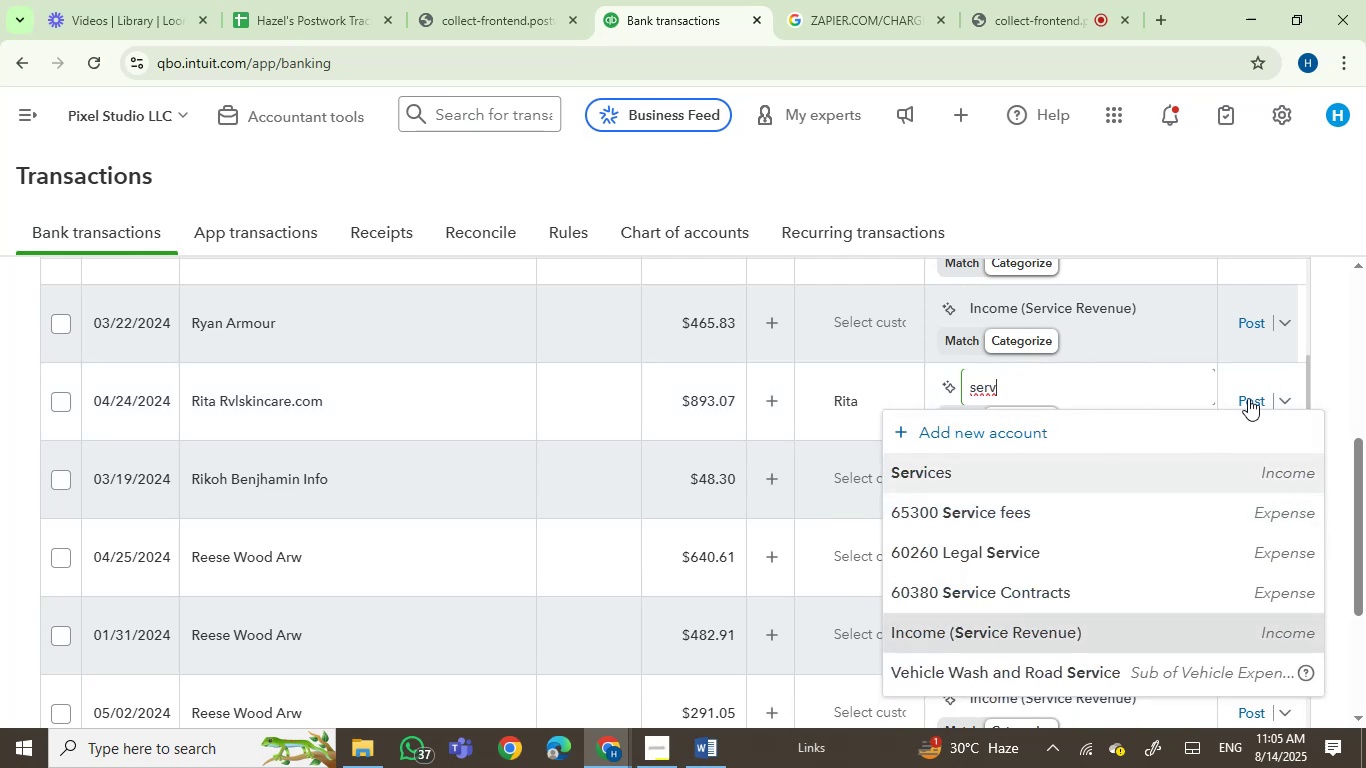 
left_click([1251, 398])
 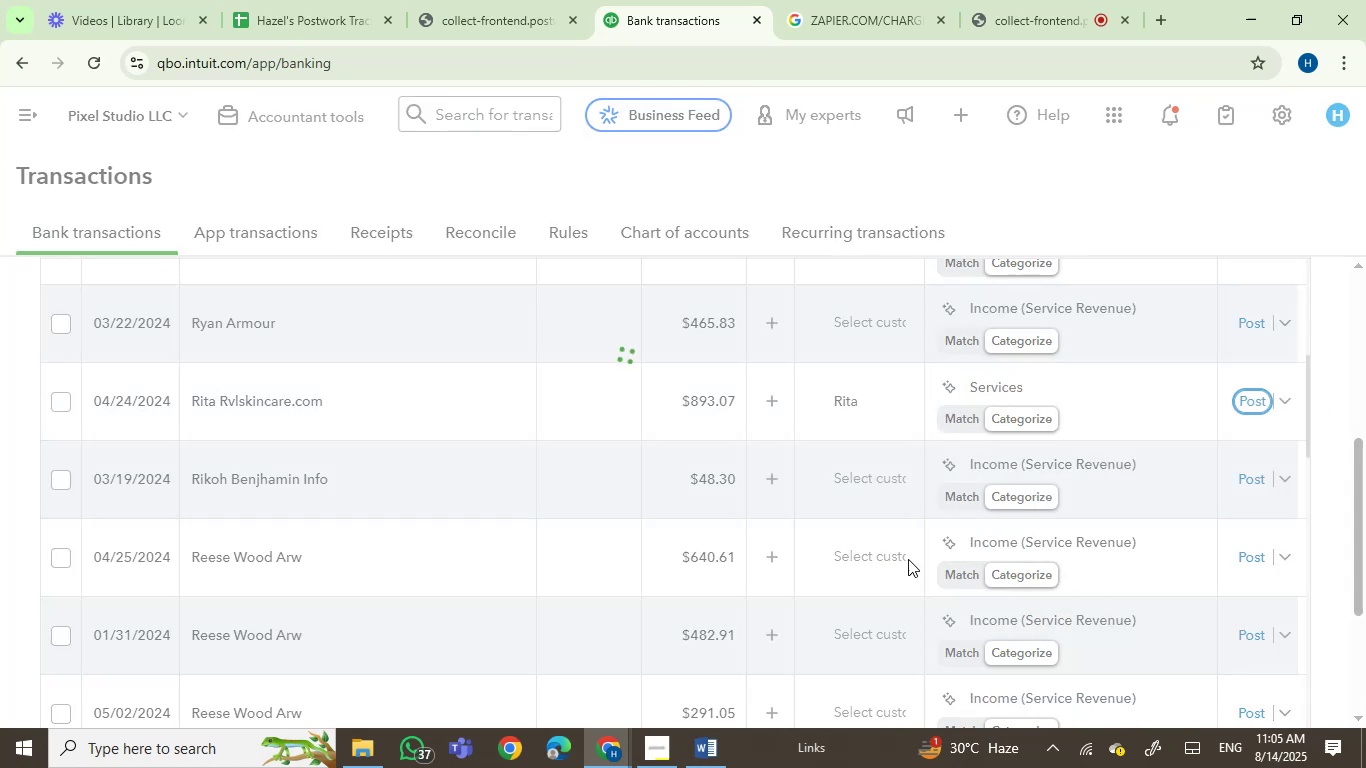 
scroll: coordinate [1055, 547], scroll_direction: up, amount: 1.0
 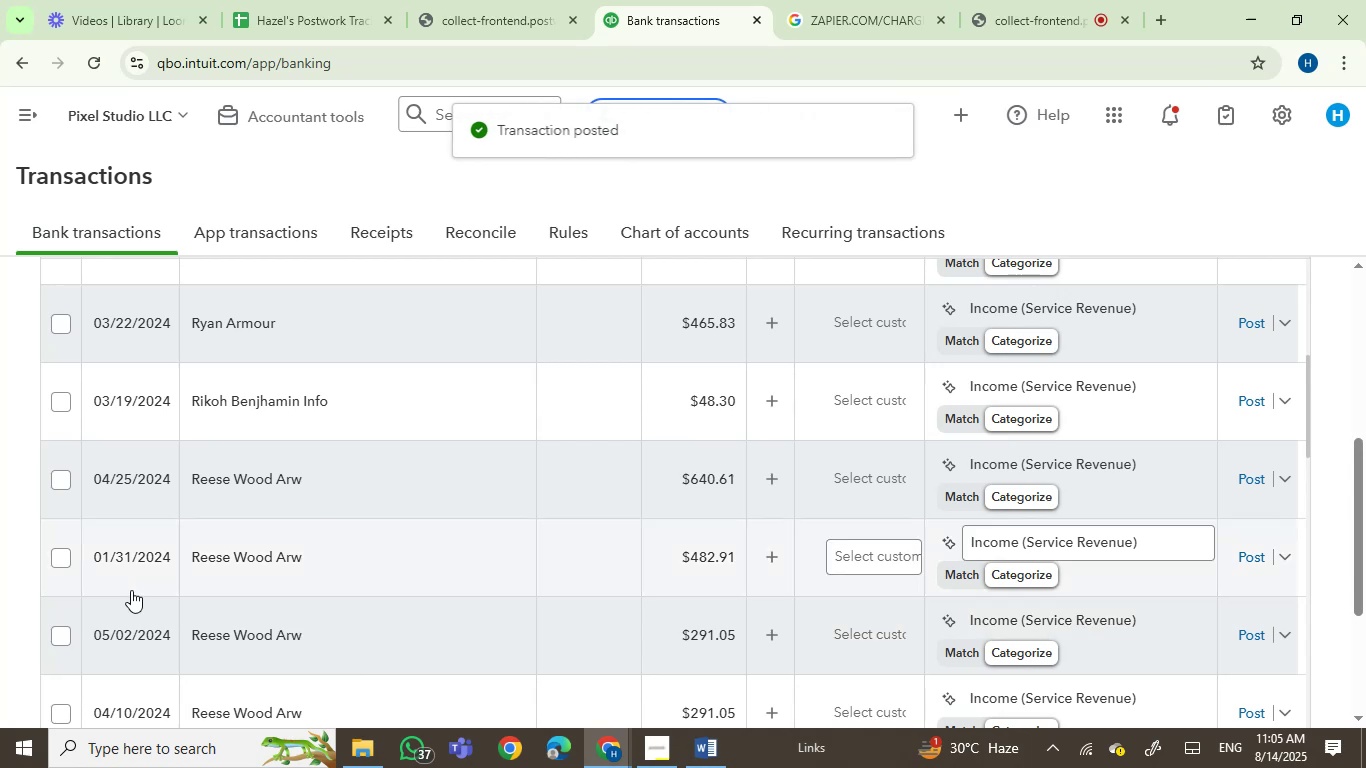 
left_click([61, 482])
 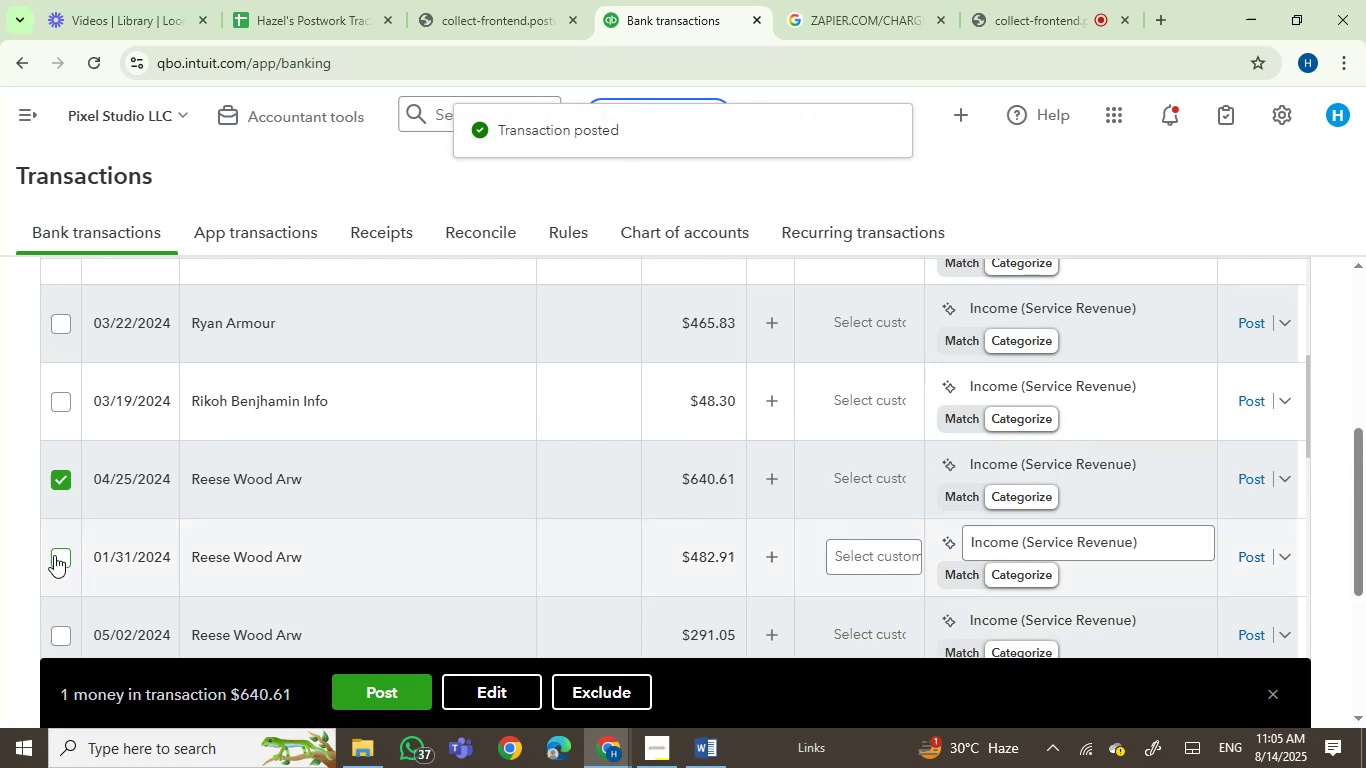 
left_click([56, 555])
 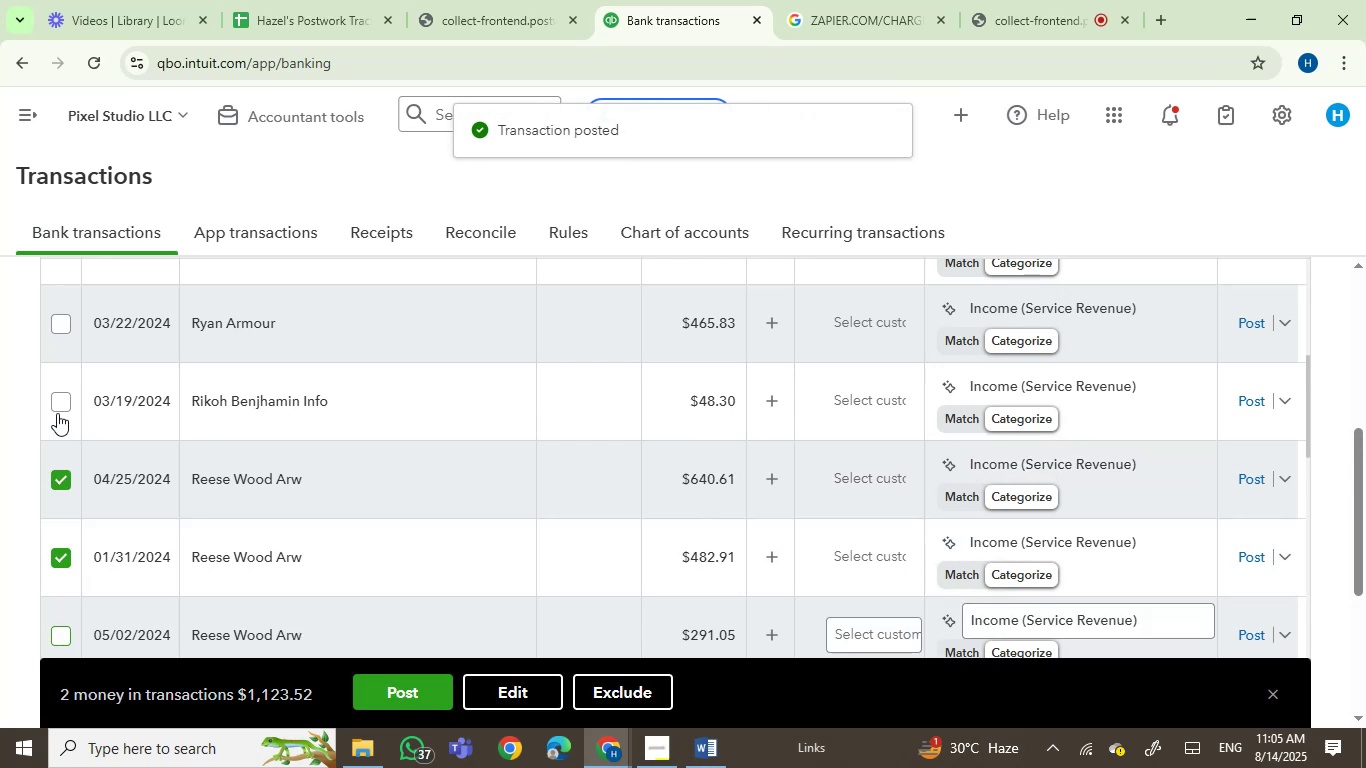 
left_click([57, 402])
 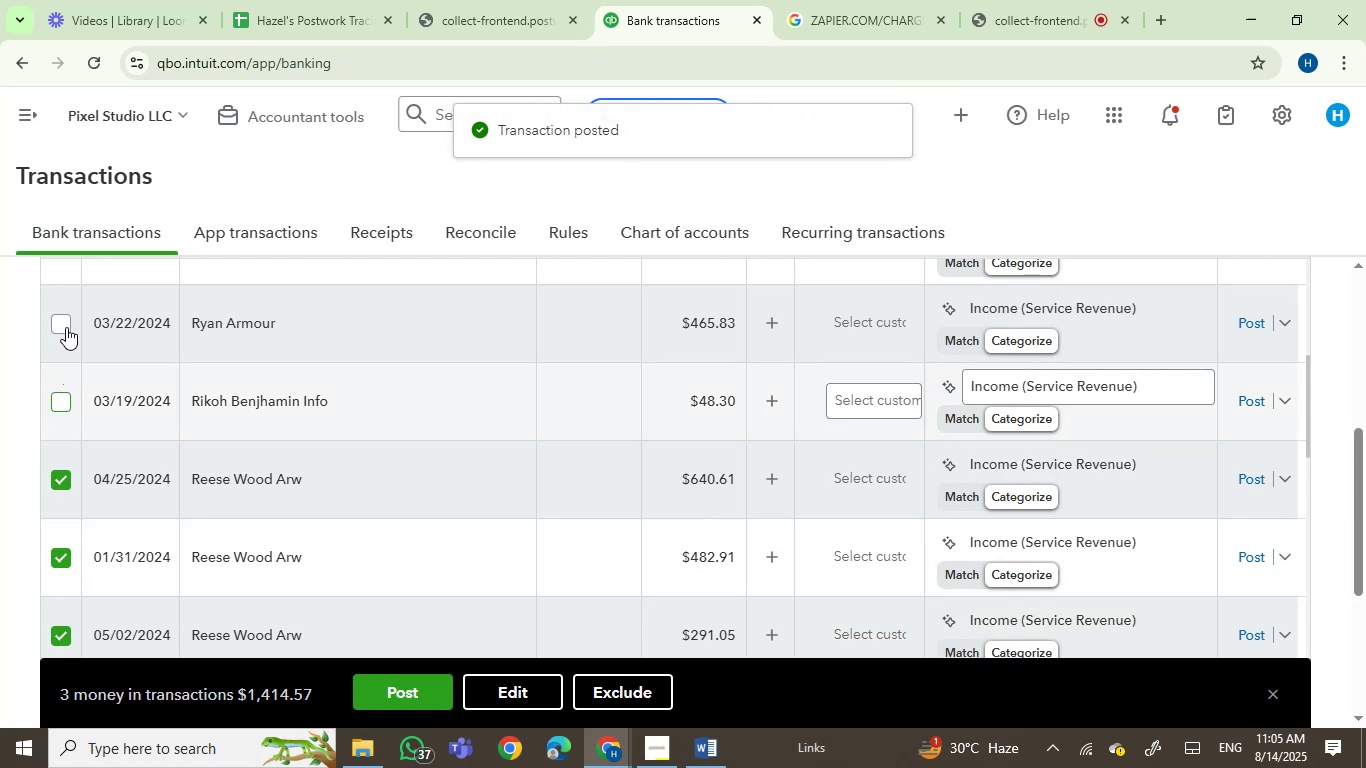 
left_click([66, 325])
 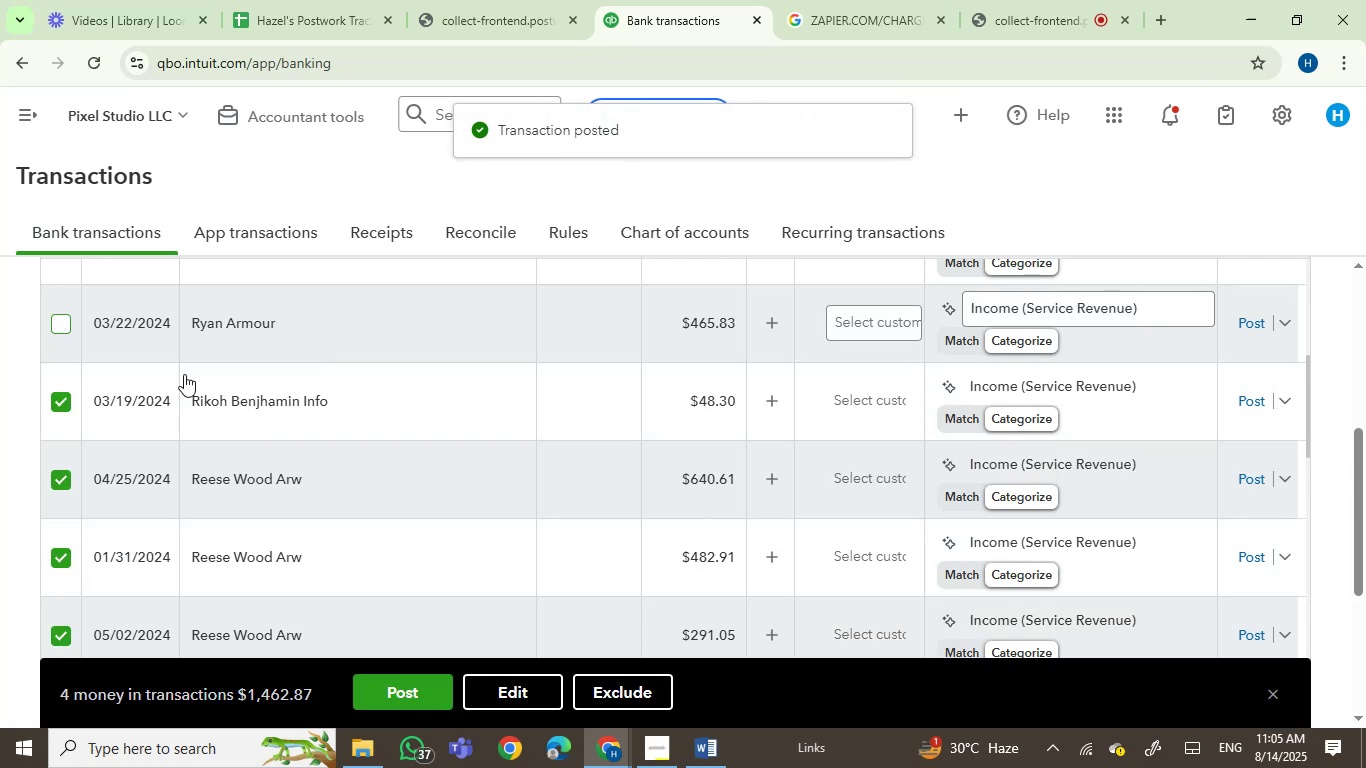 
scroll: coordinate [360, 533], scroll_direction: up, amount: 2.0
 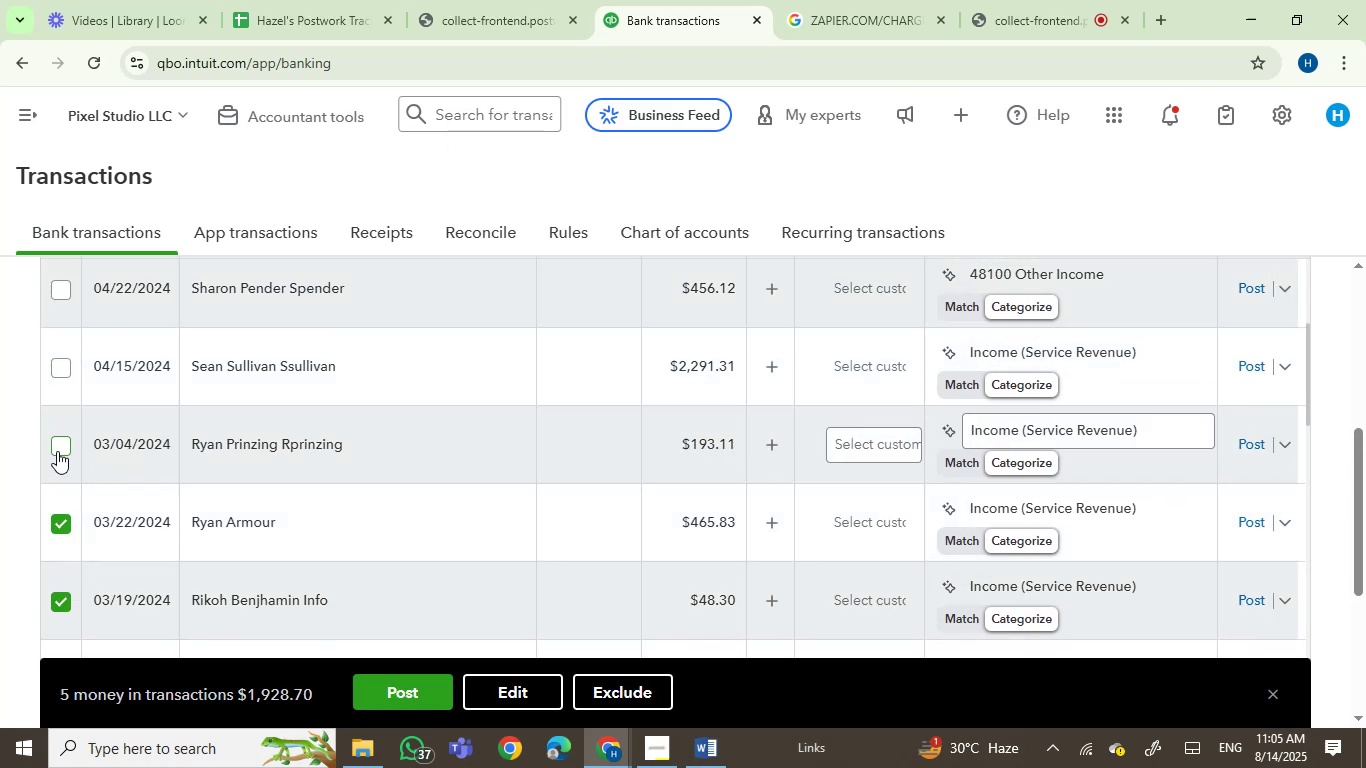 
left_click([70, 446])
 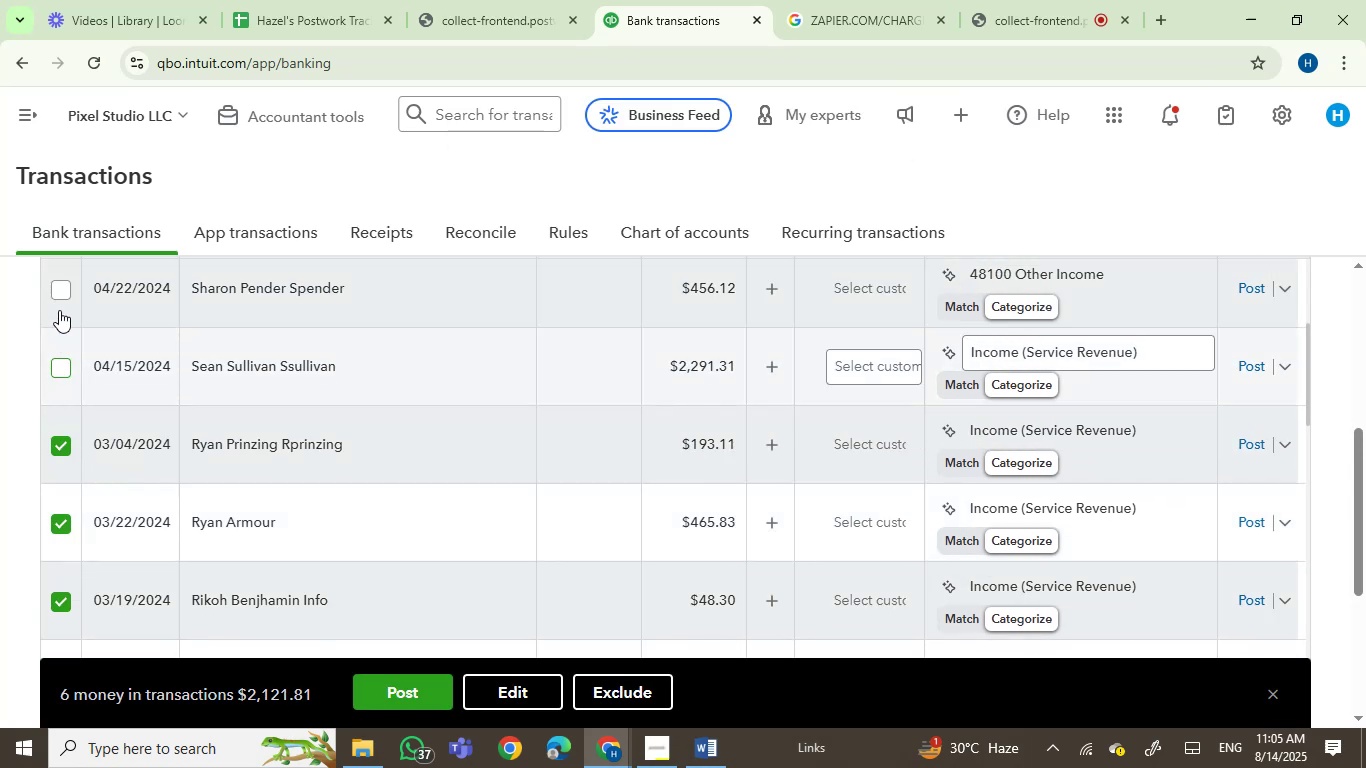 
left_click([60, 287])
 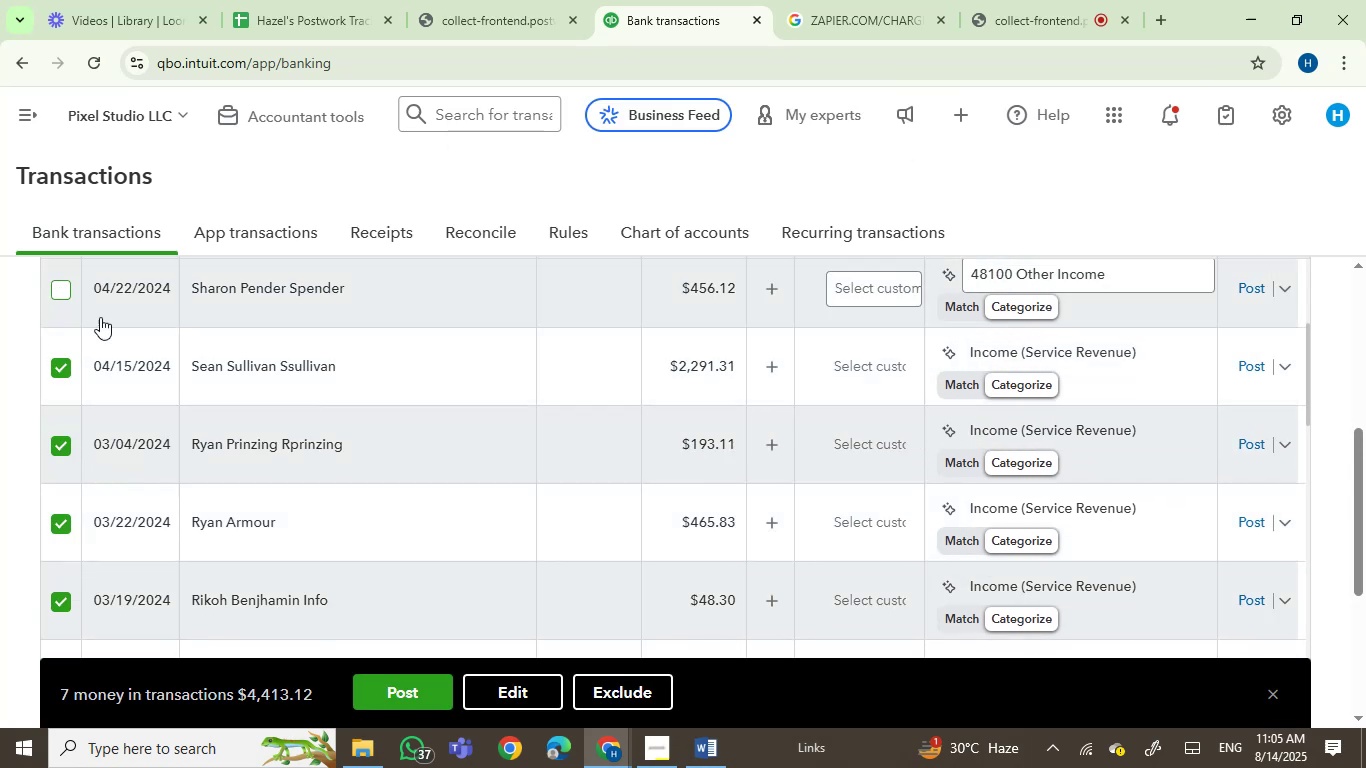 
scroll: coordinate [198, 465], scroll_direction: up, amount: 3.0
 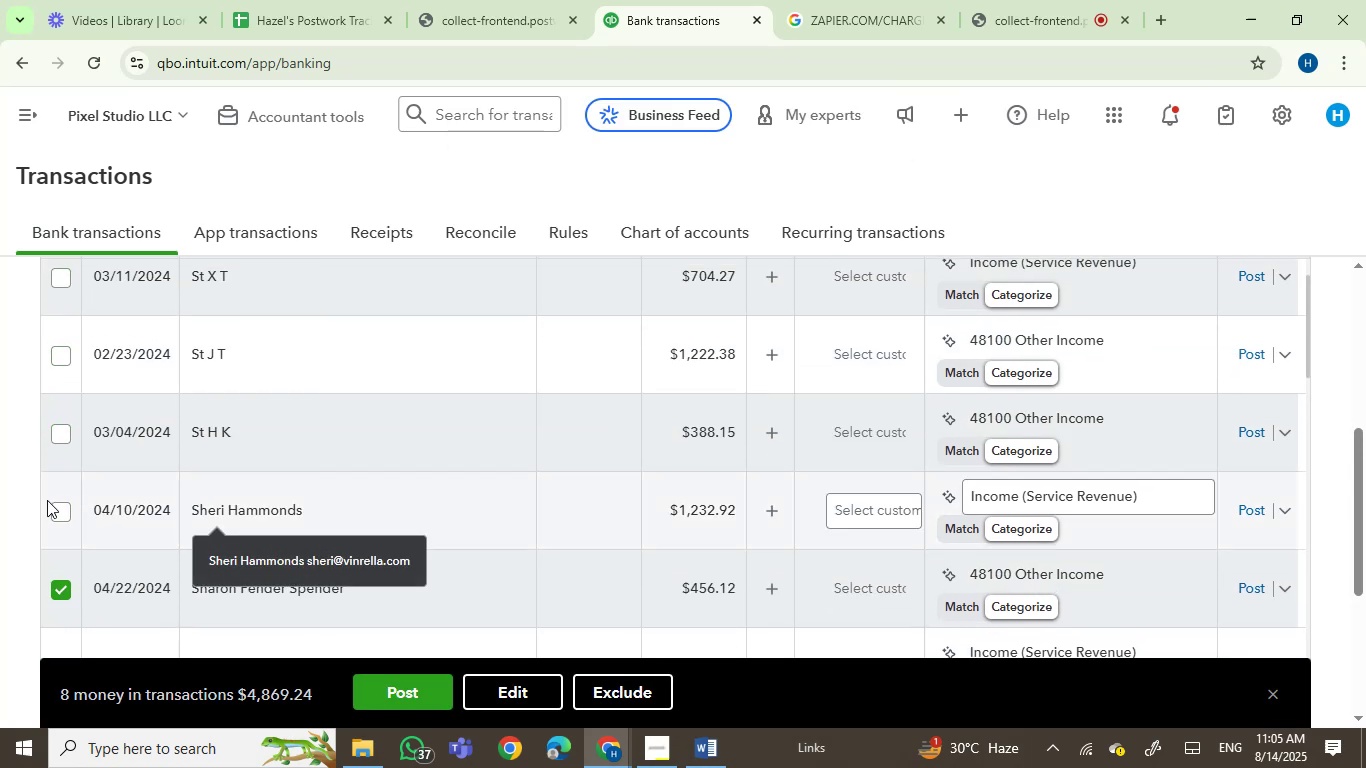 
left_click([59, 504])
 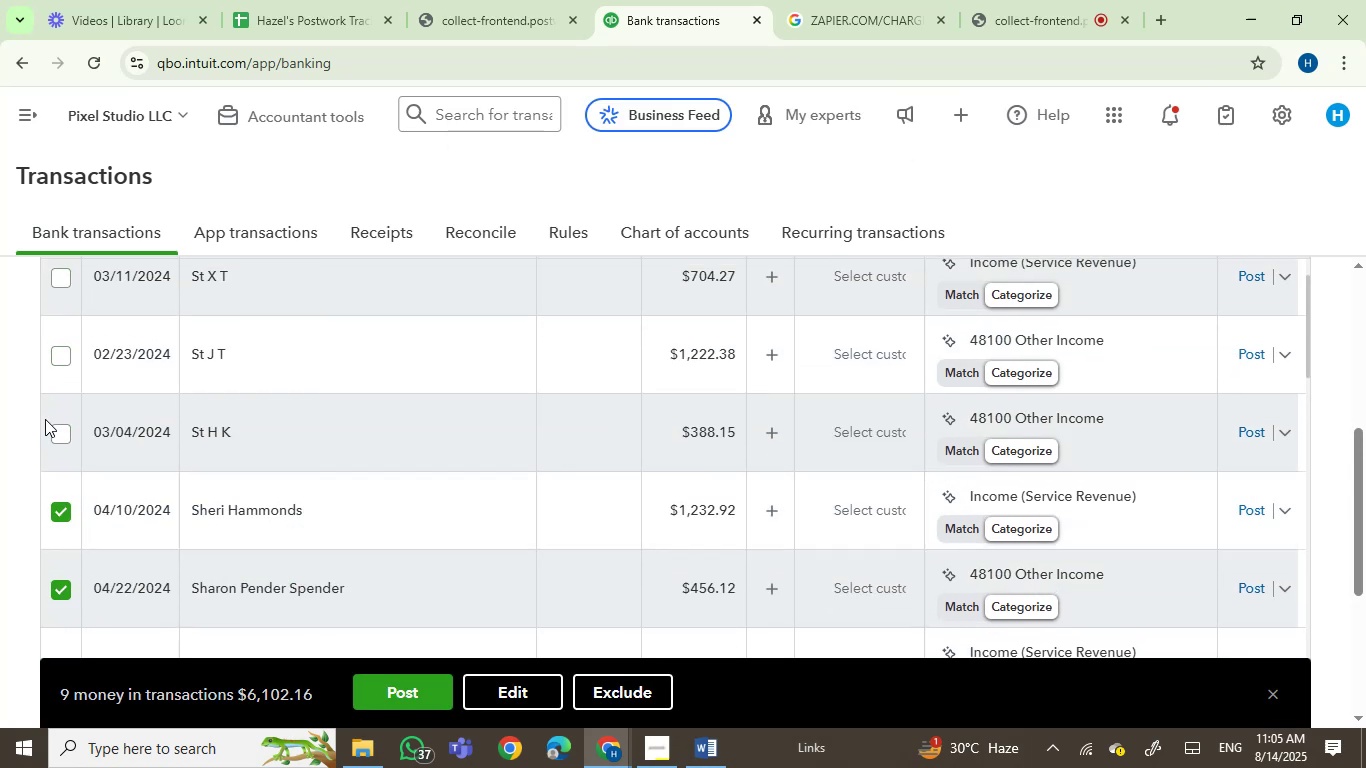 
left_click([56, 425])
 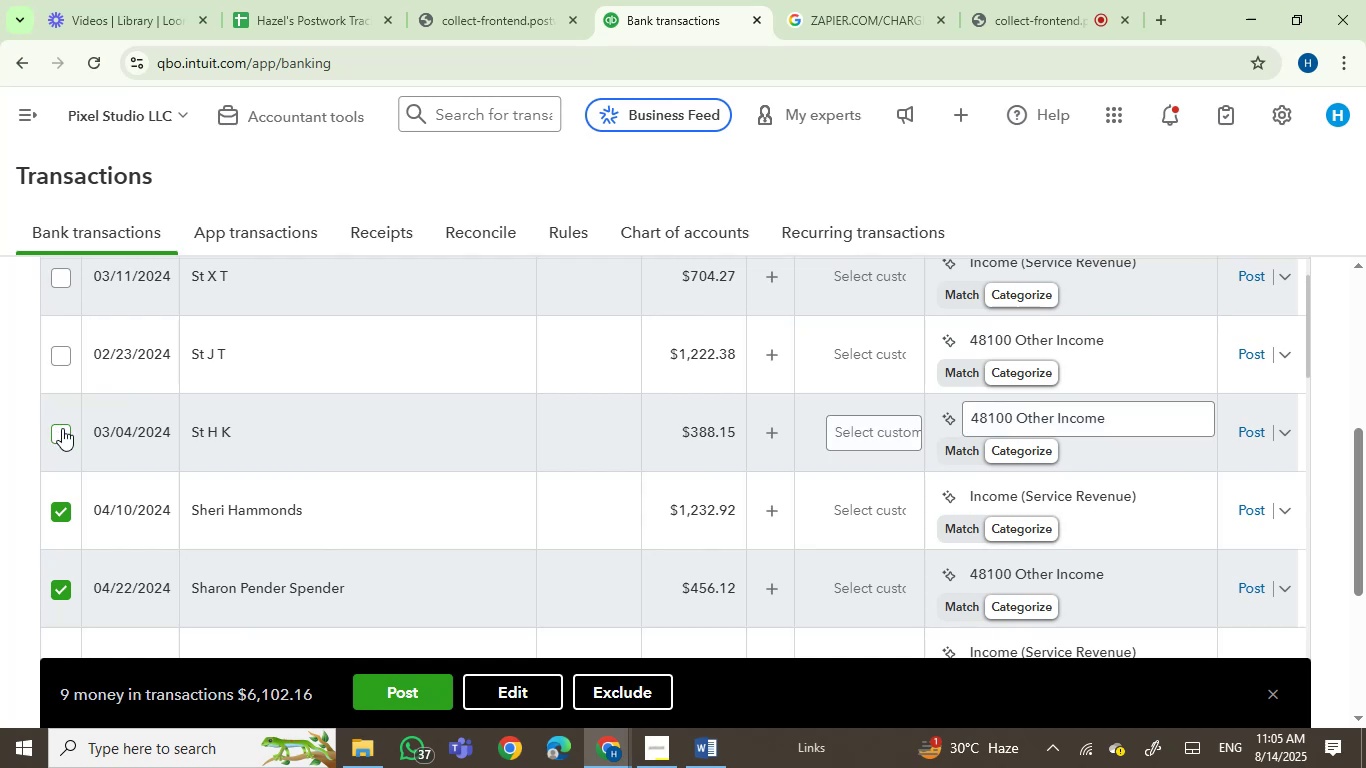 
scroll: coordinate [114, 458], scroll_direction: up, amount: 2.0
 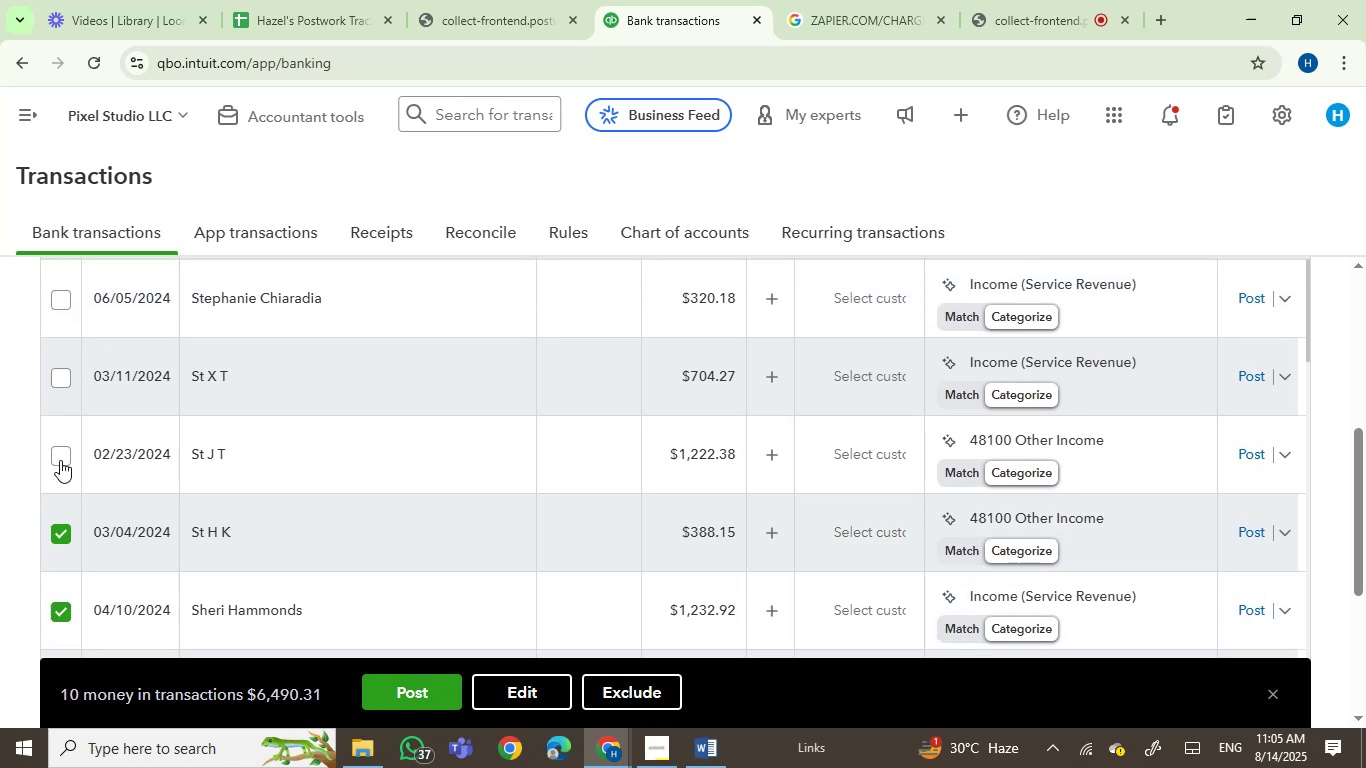 
left_click([57, 453])
 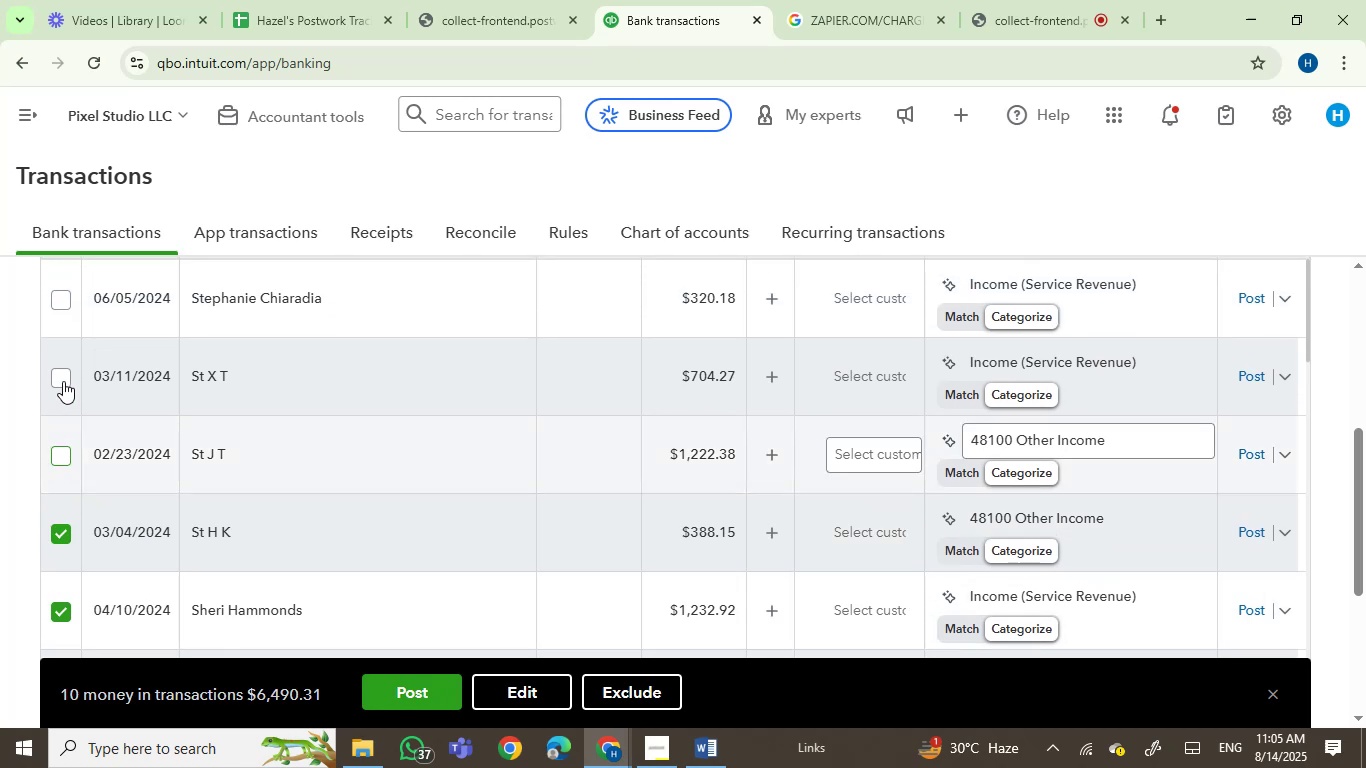 
left_click([60, 372])
 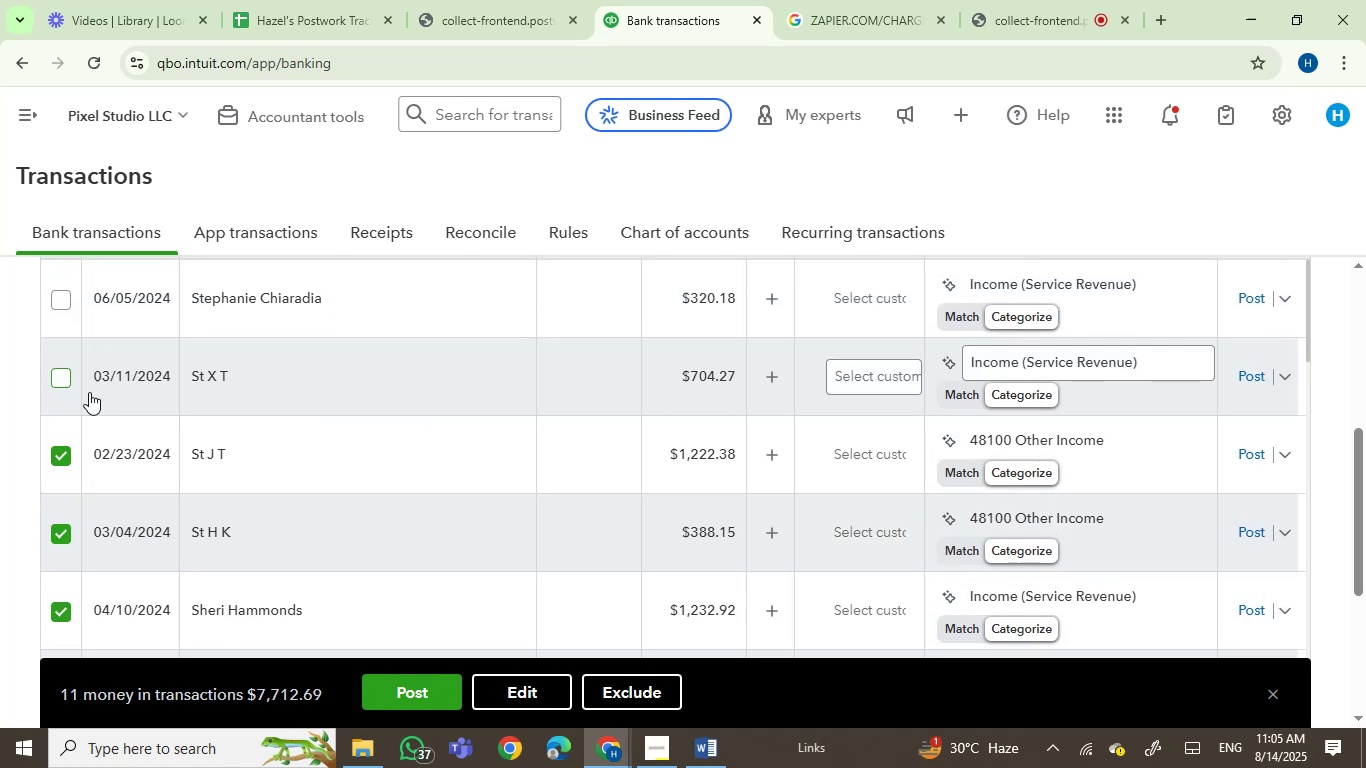 
scroll: coordinate [151, 465], scroll_direction: up, amount: 1.0
 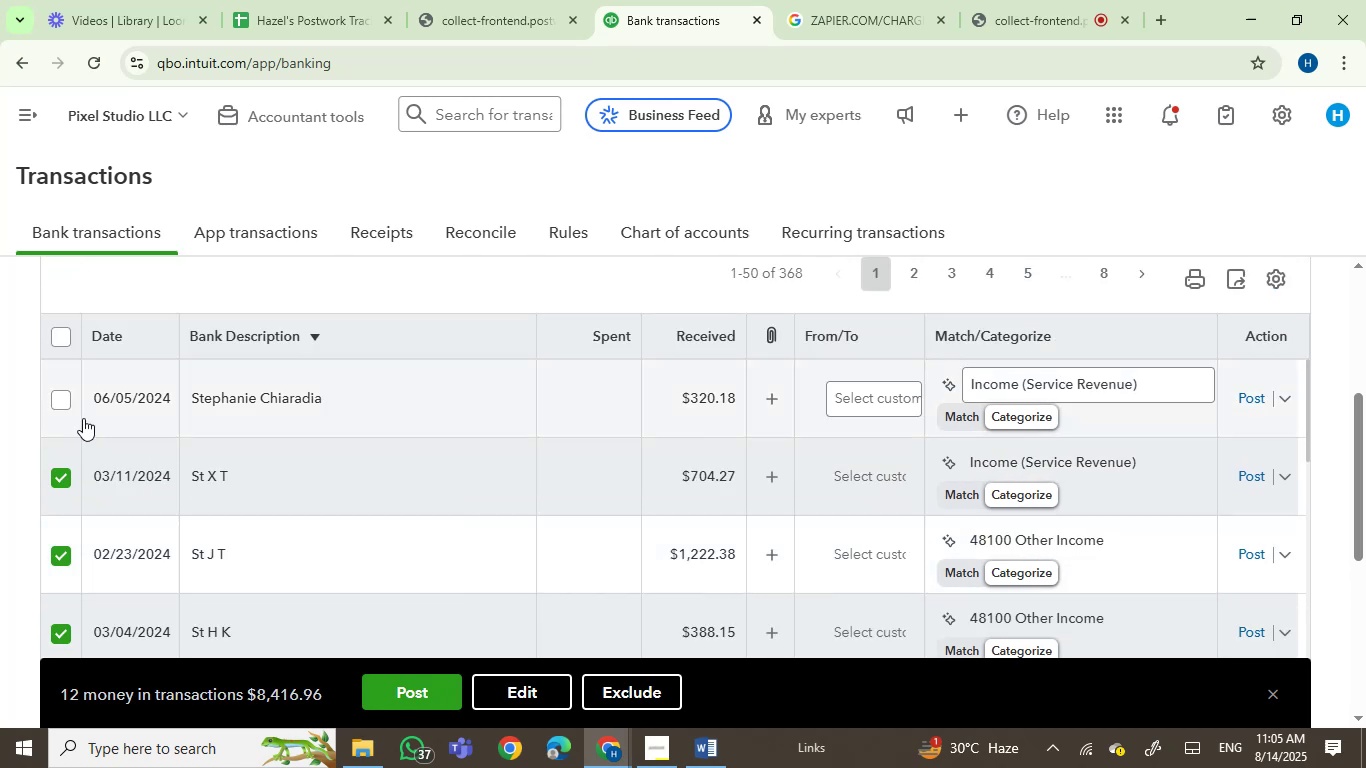 
left_click([57, 399])
 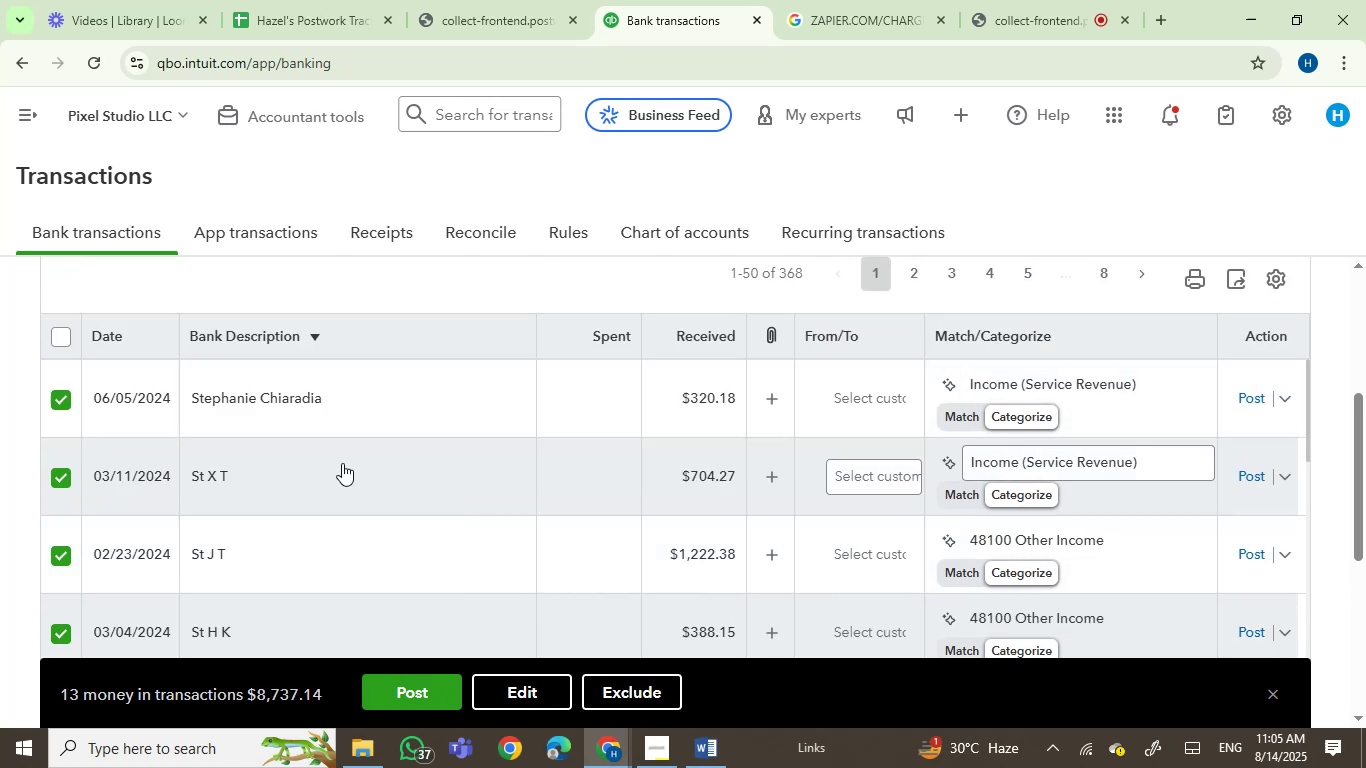 
scroll: coordinate [646, 562], scroll_direction: down, amount: 15.0
 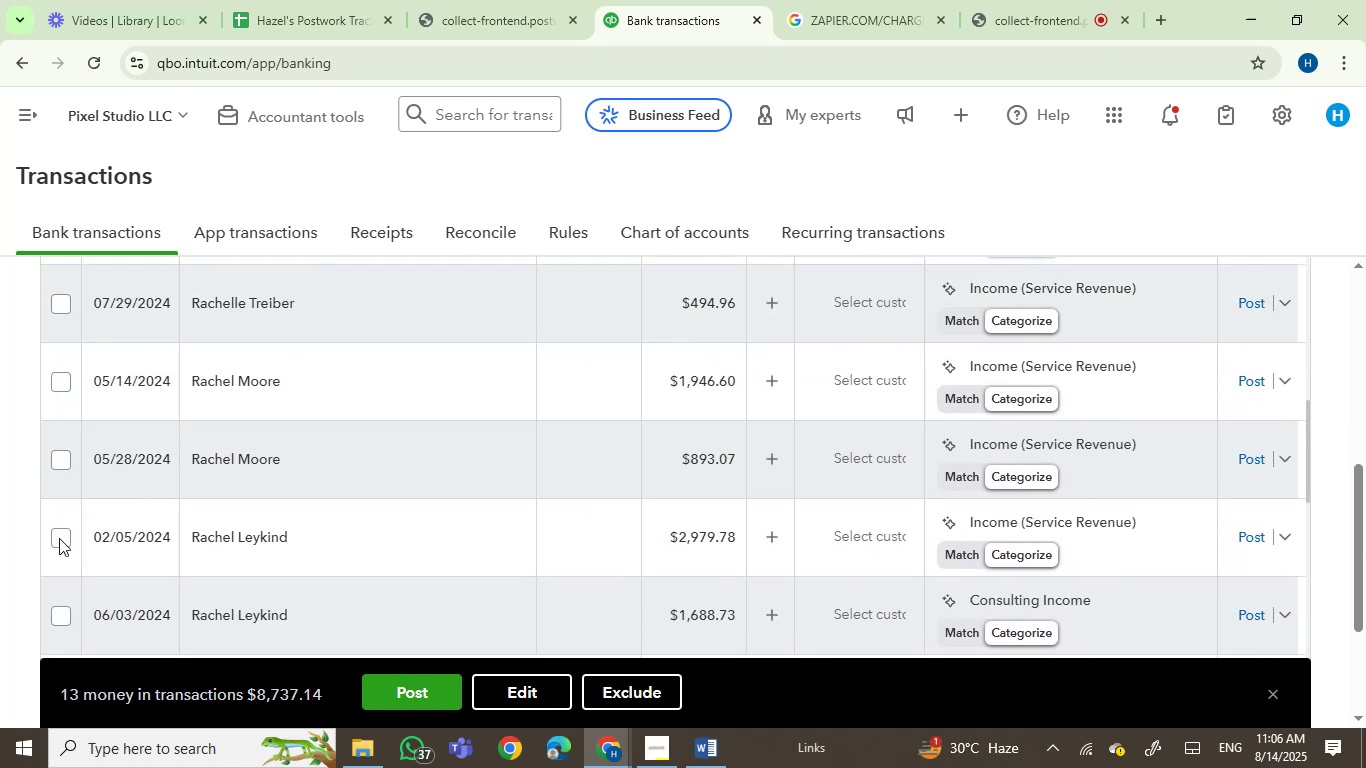 
double_click([62, 446])
 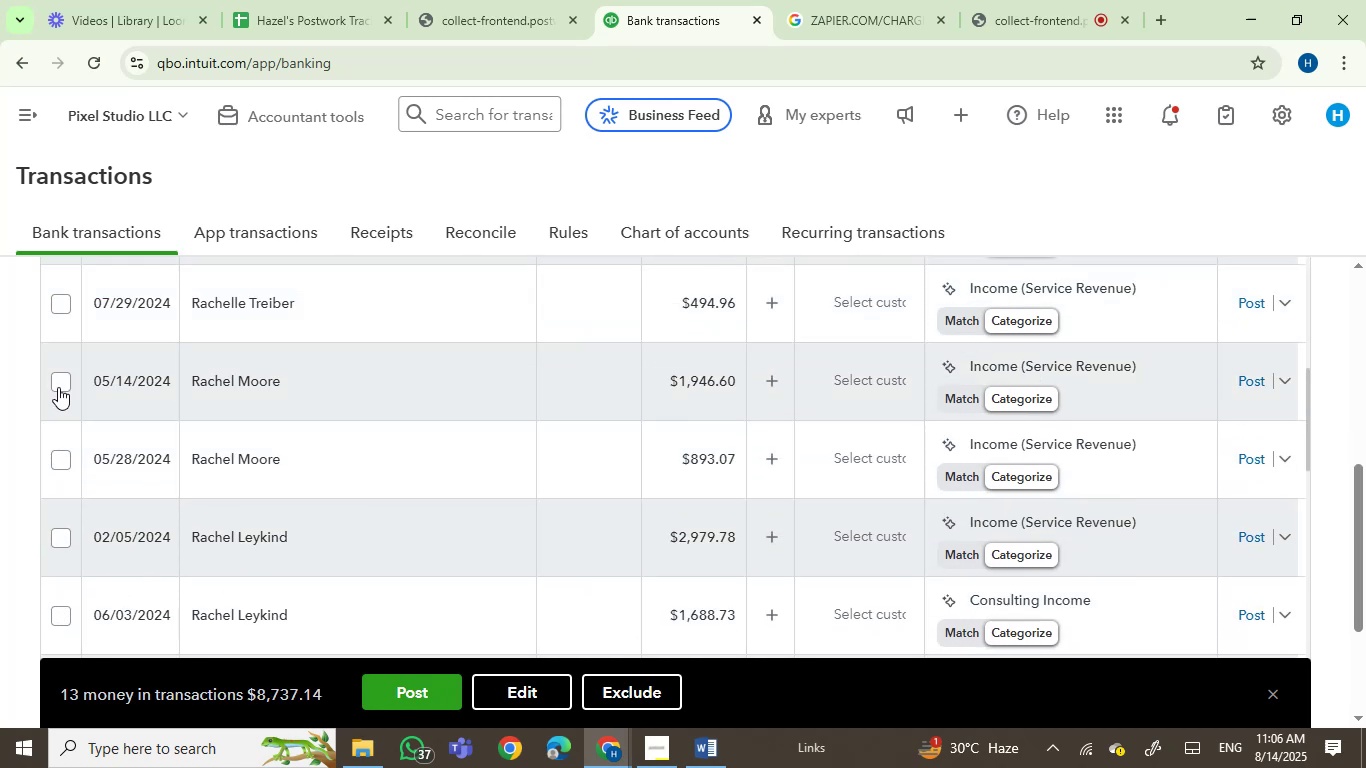 
left_click([57, 375])
 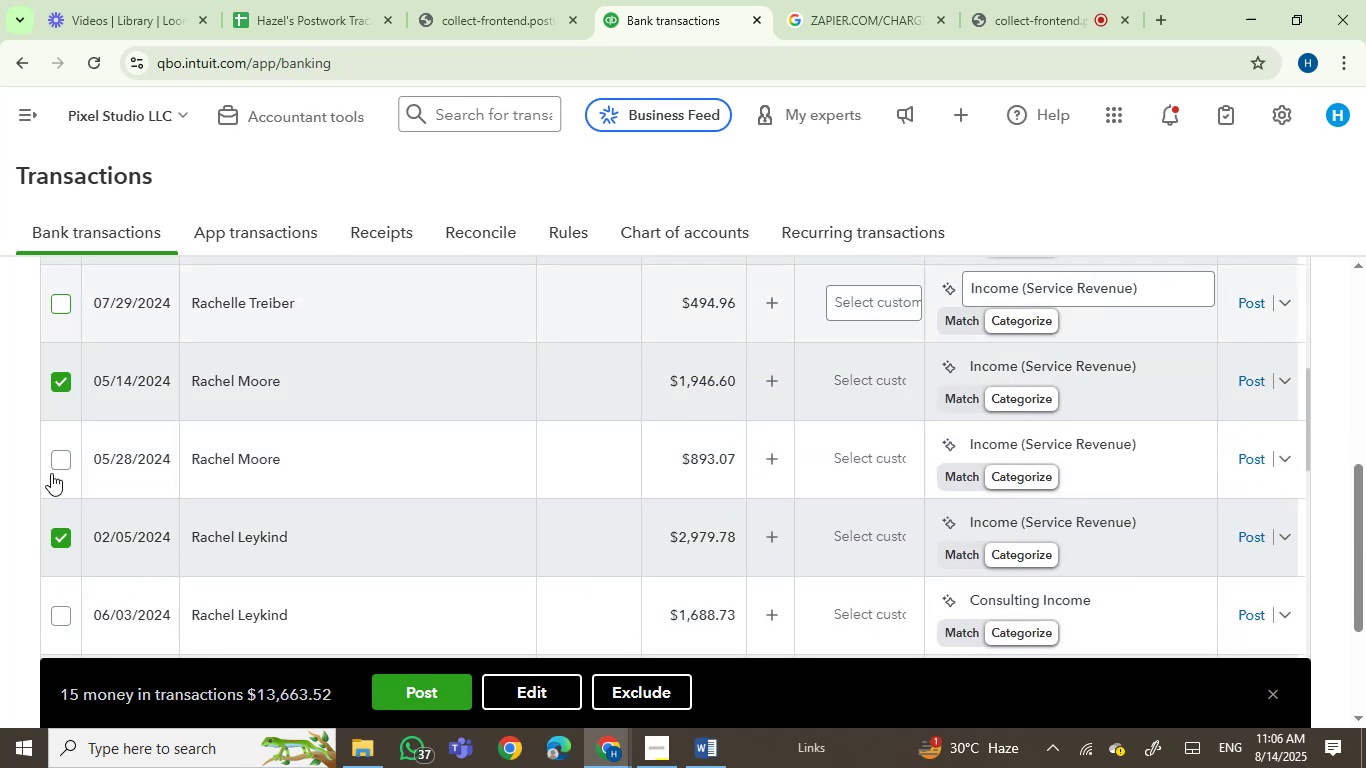 
left_click([62, 461])
 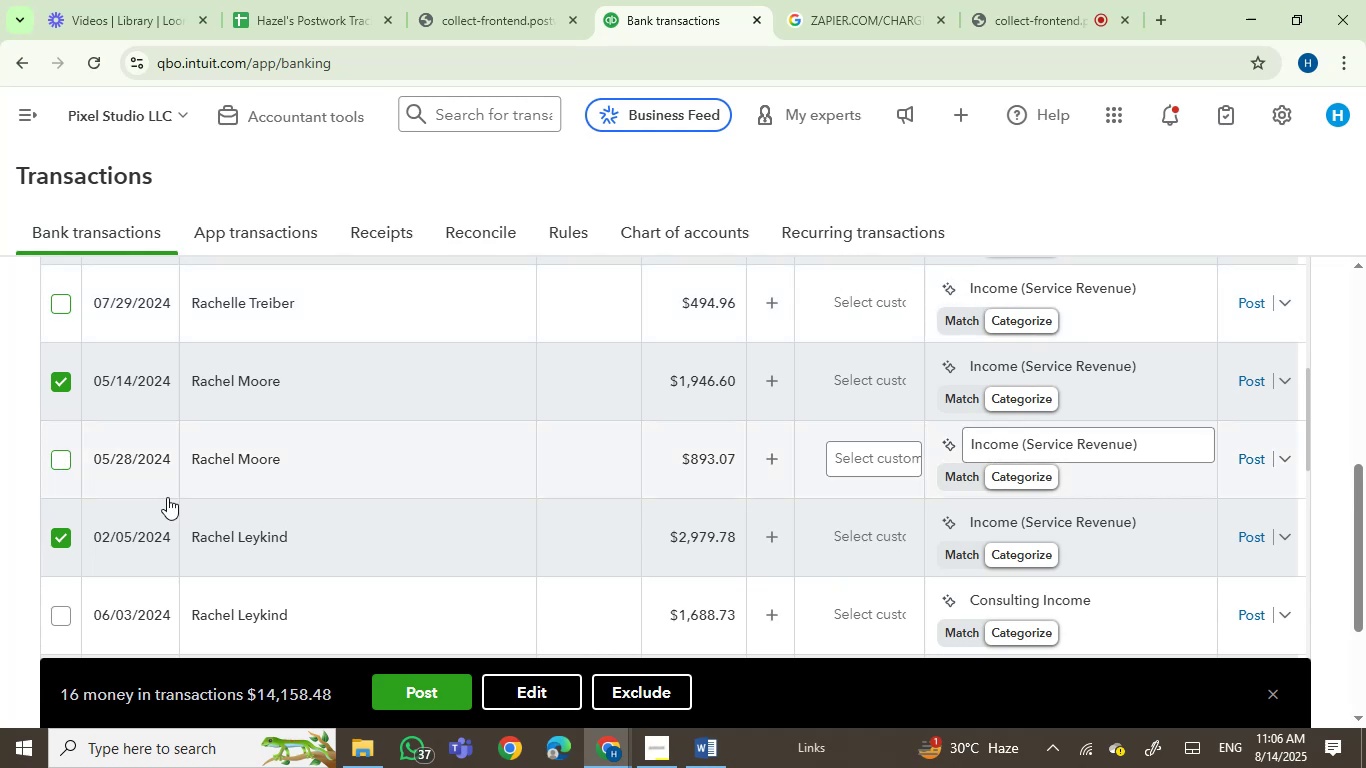 
scroll: coordinate [312, 540], scroll_direction: down, amount: 2.0
 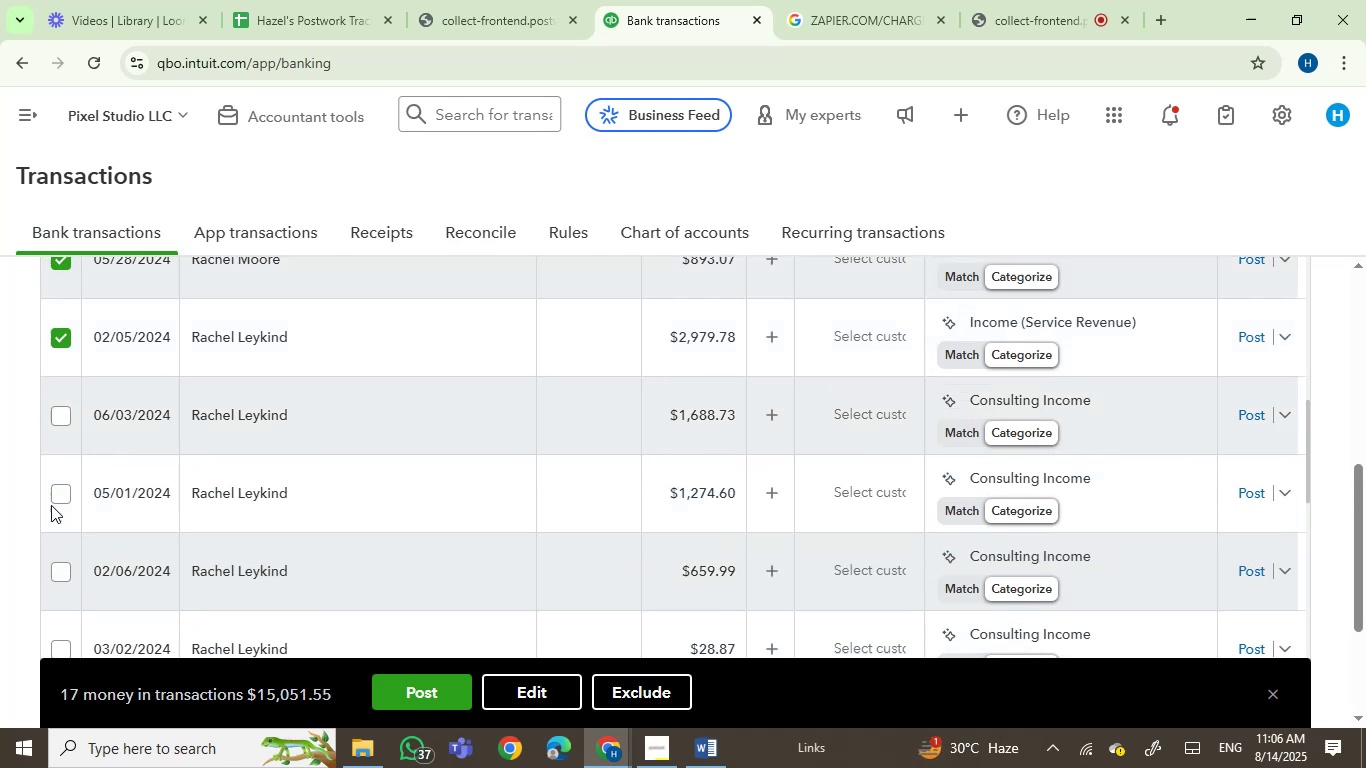 
left_click([54, 502])
 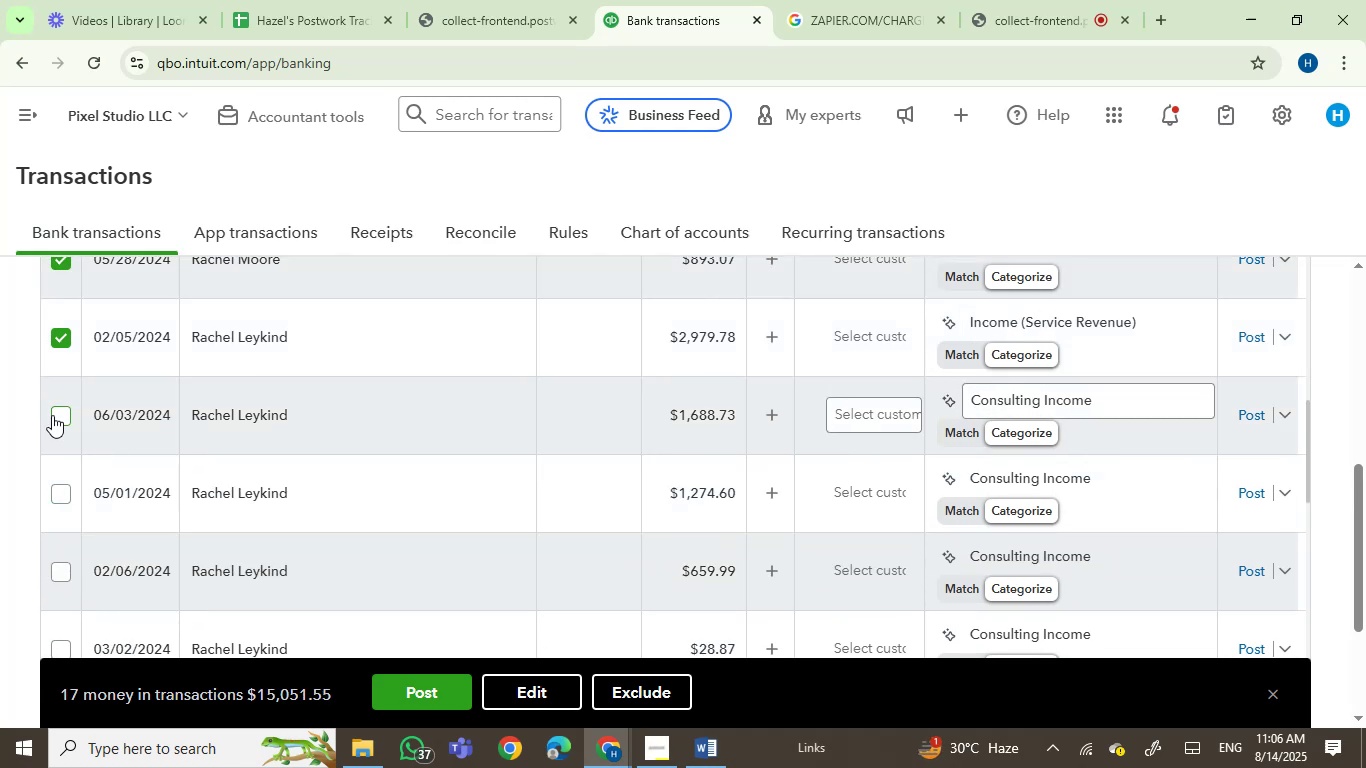 
scroll: coordinate [242, 517], scroll_direction: down, amount: 2.0
 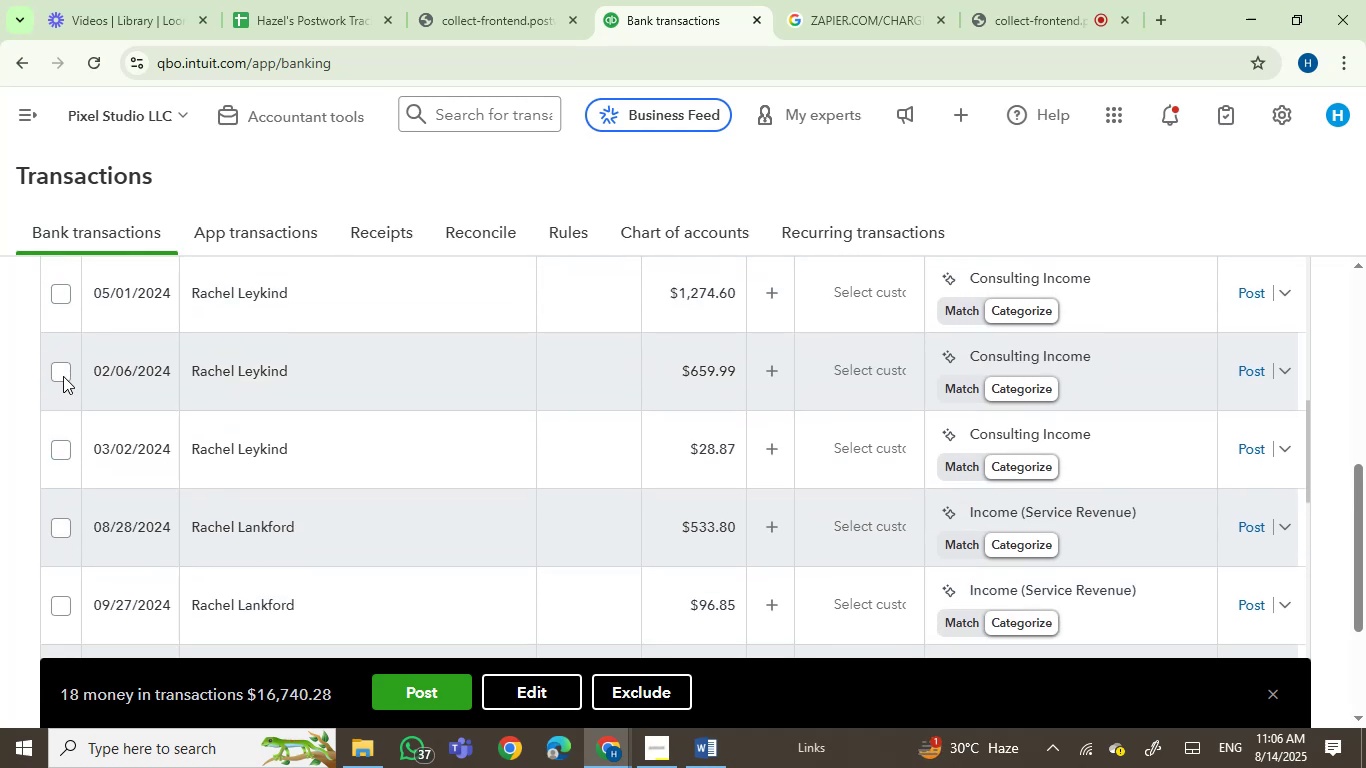 
left_click_drag(start_coordinate=[56, 448], to_coordinate=[56, 455])
 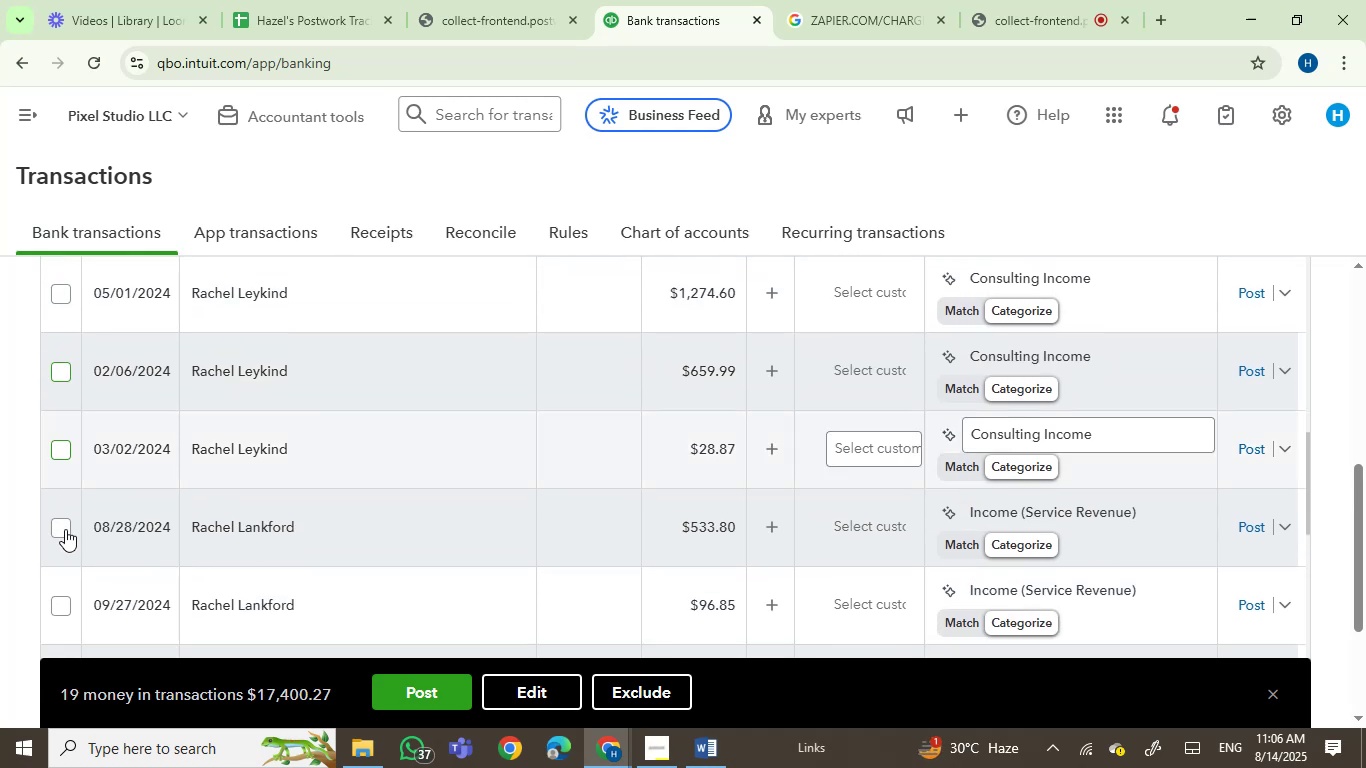 
triple_click([66, 532])
 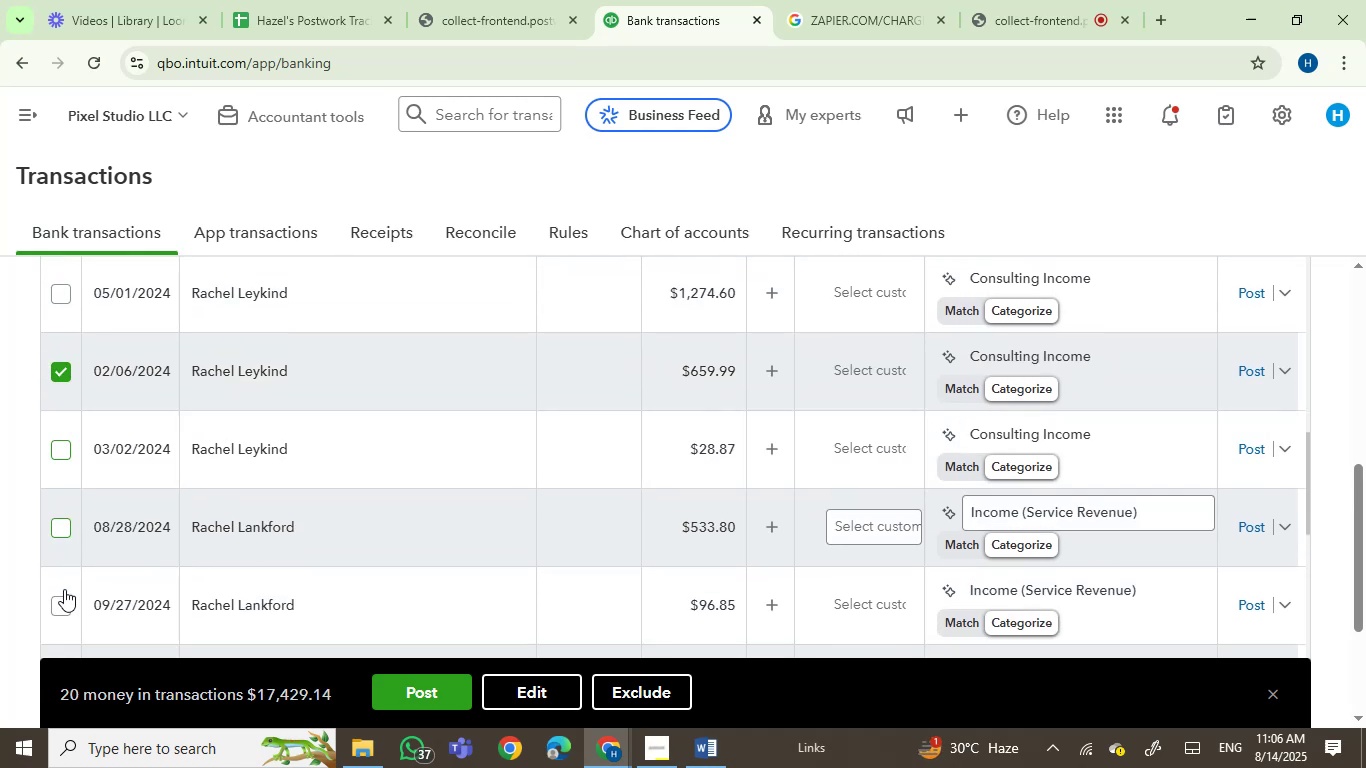 
left_click([63, 591])
 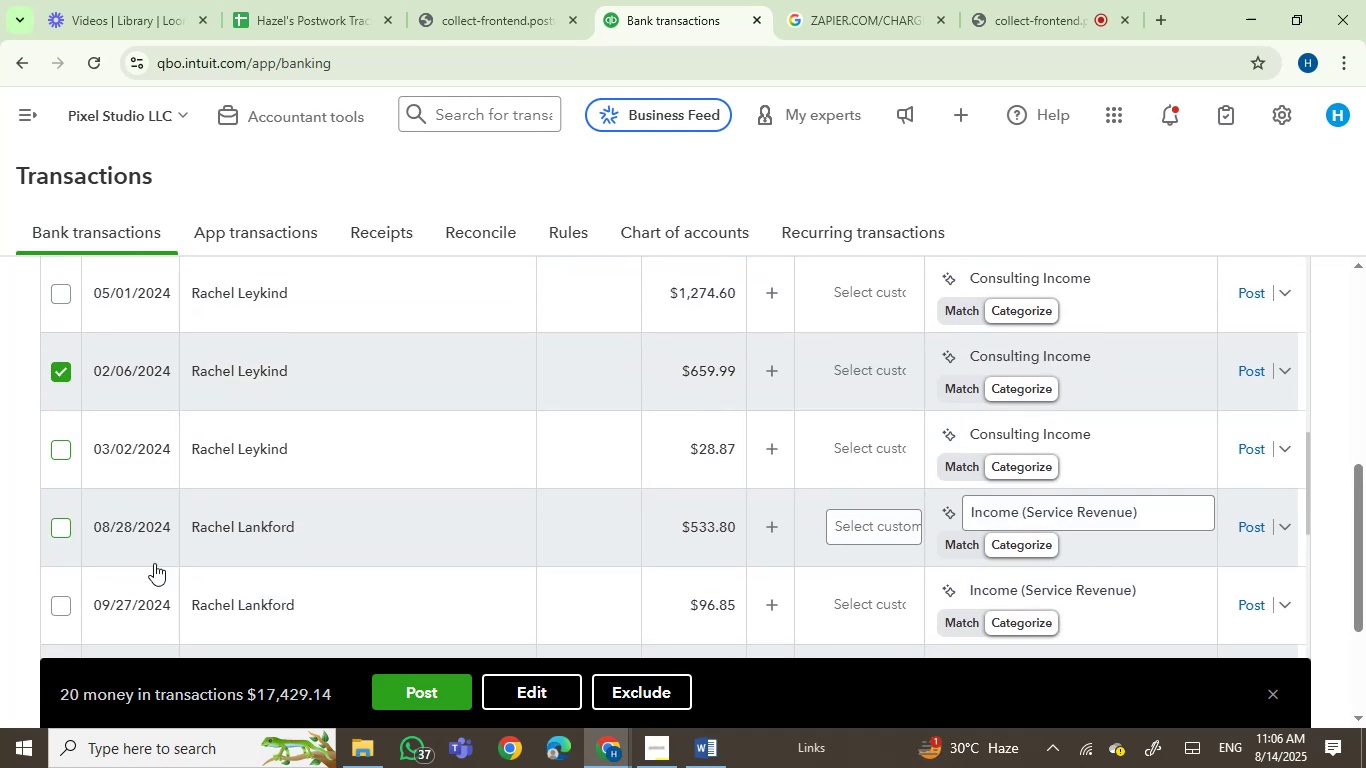 
scroll: coordinate [363, 546], scroll_direction: down, amount: 3.0
 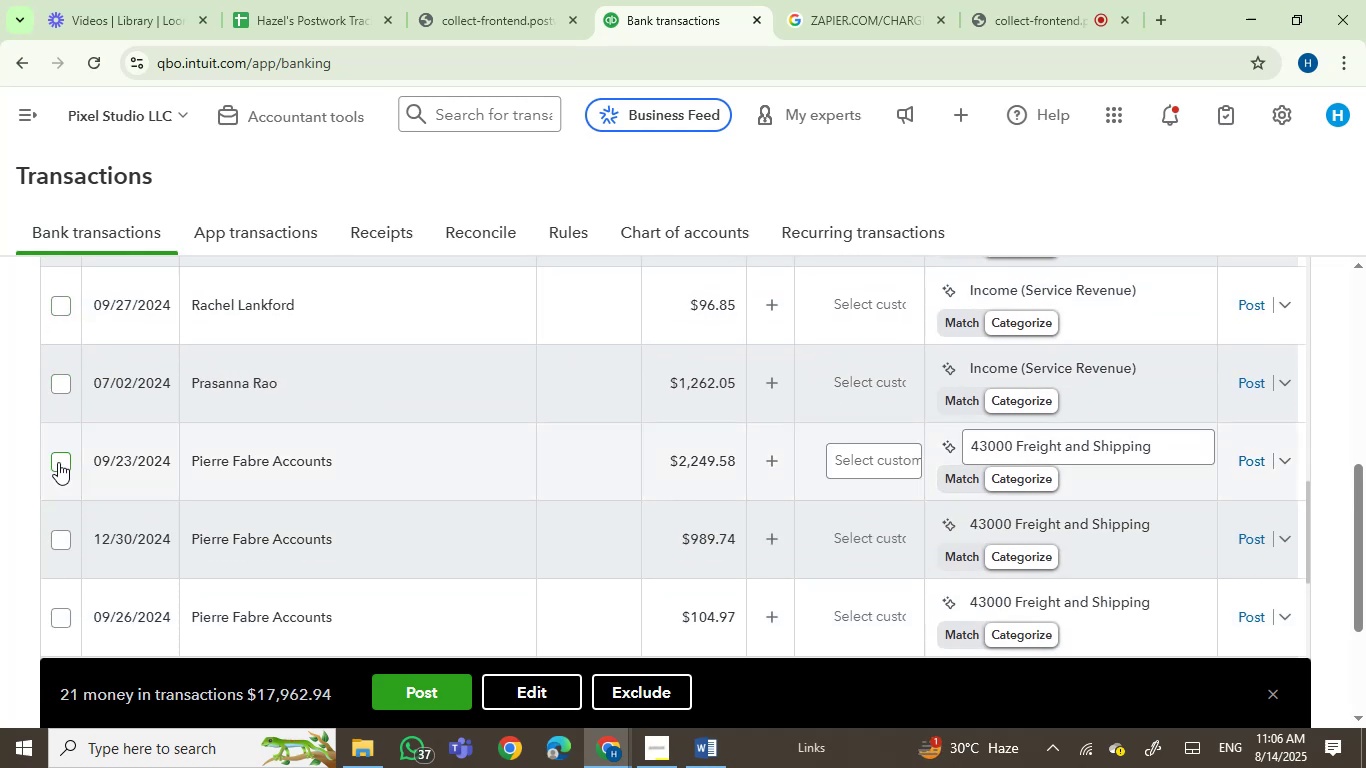 
double_click([68, 389])
 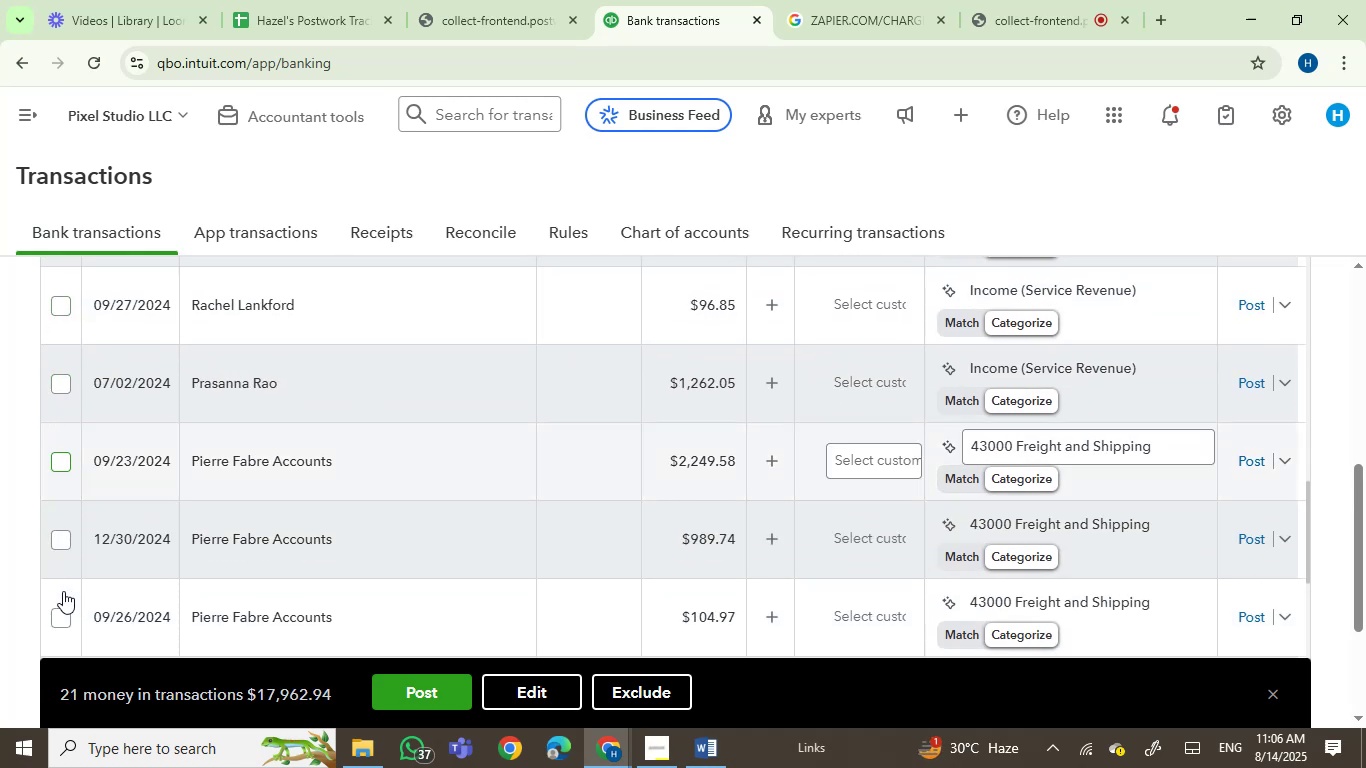 
double_click([63, 608])
 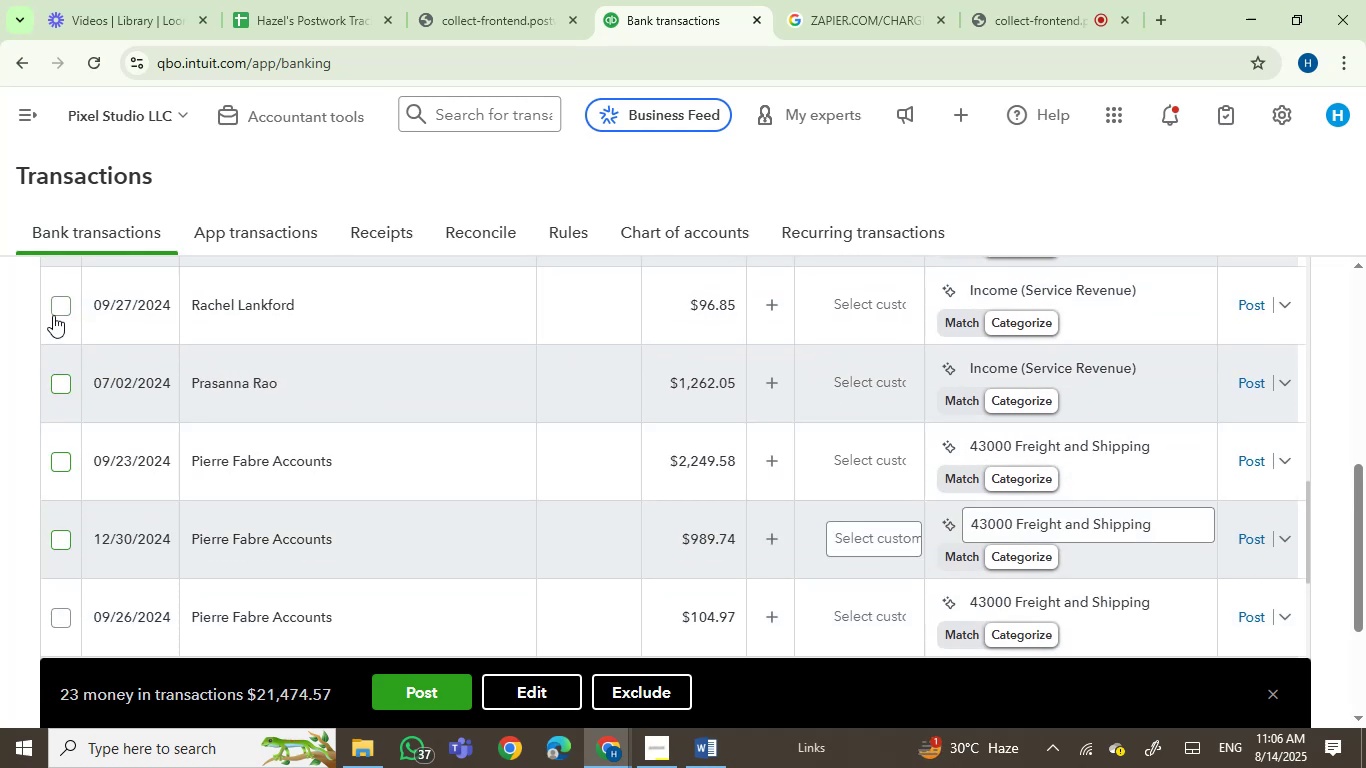 
left_click([59, 312])
 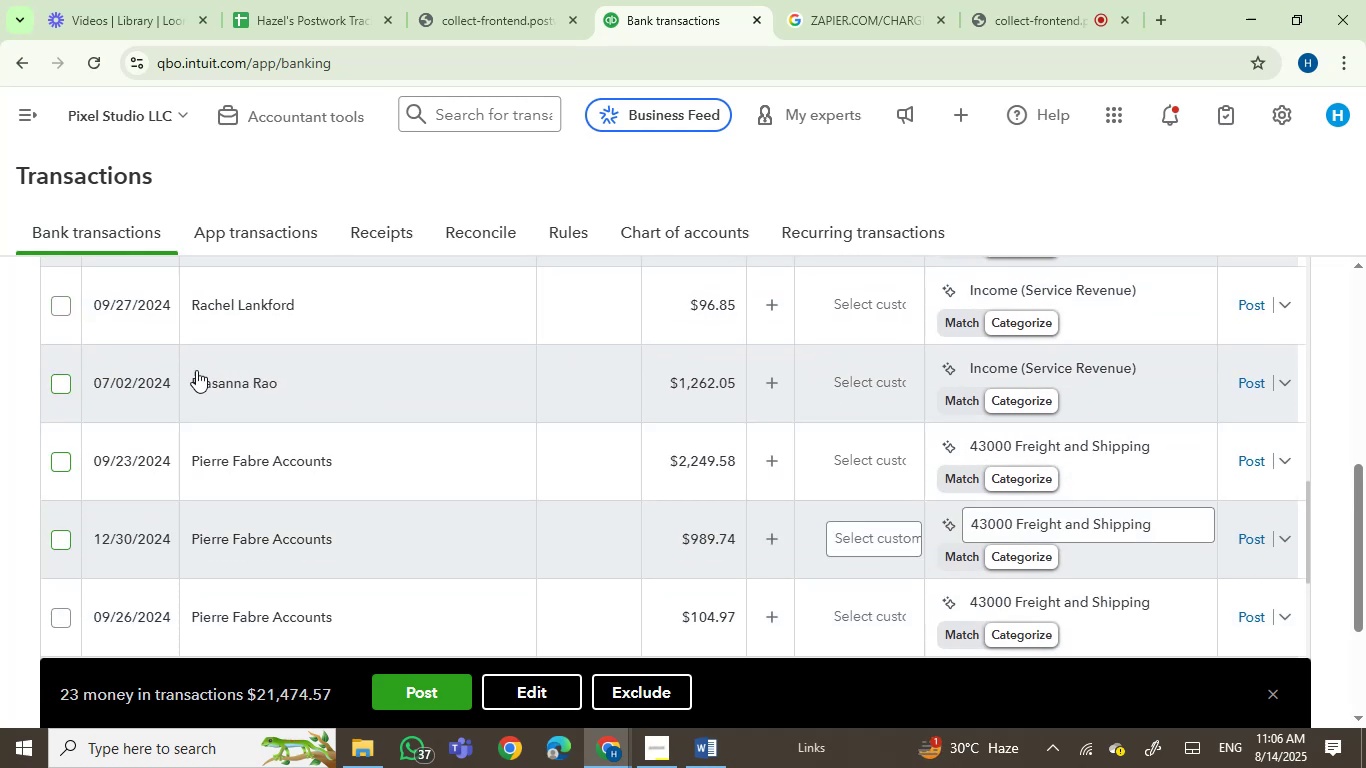 
scroll: coordinate [365, 482], scroll_direction: down, amount: 4.0
 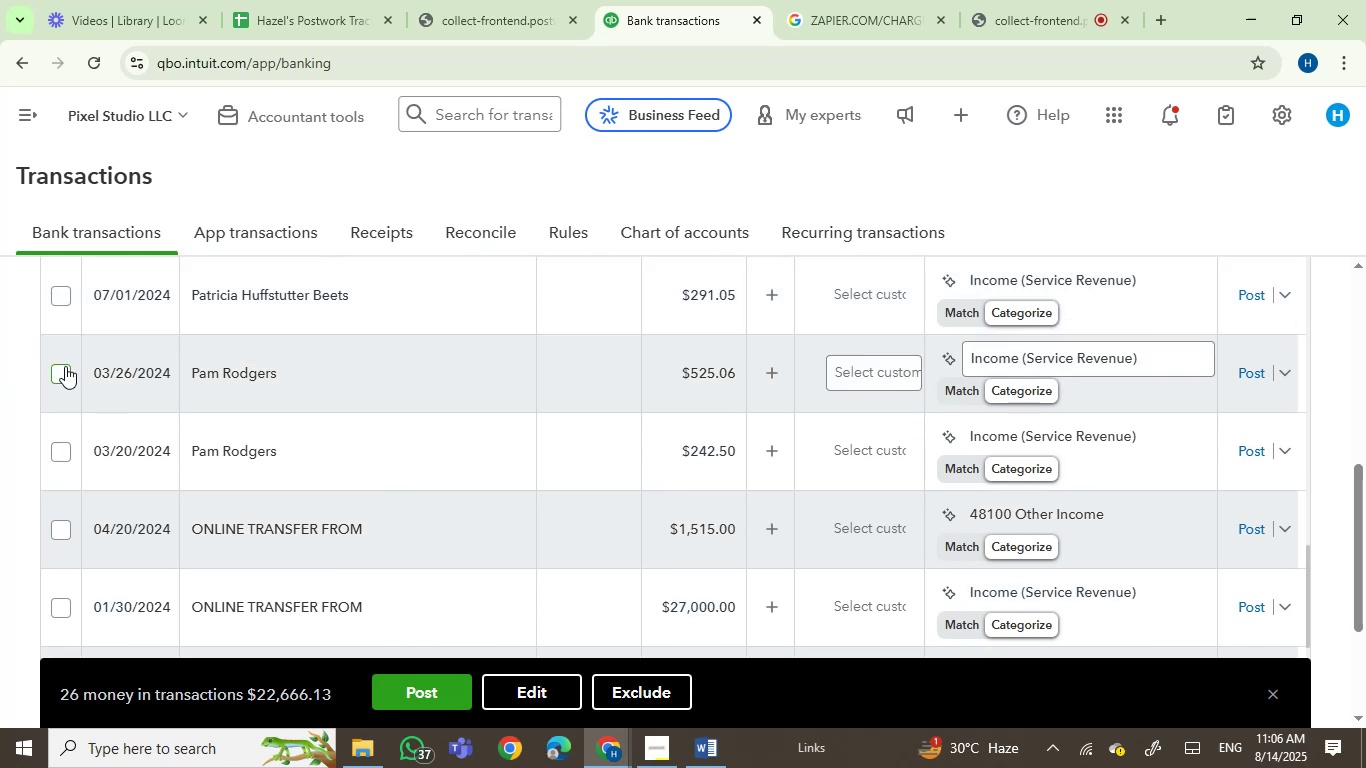 
left_click([56, 453])
 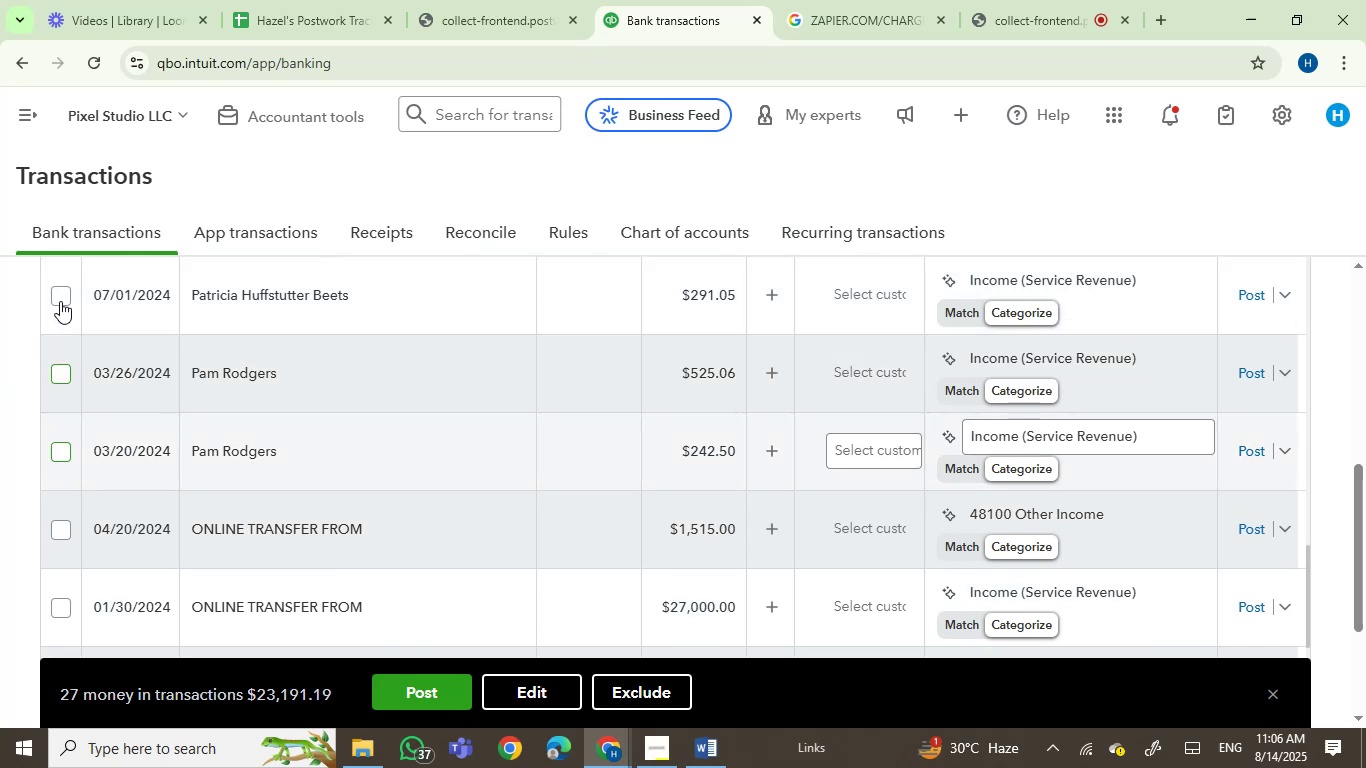 
left_click([60, 297])
 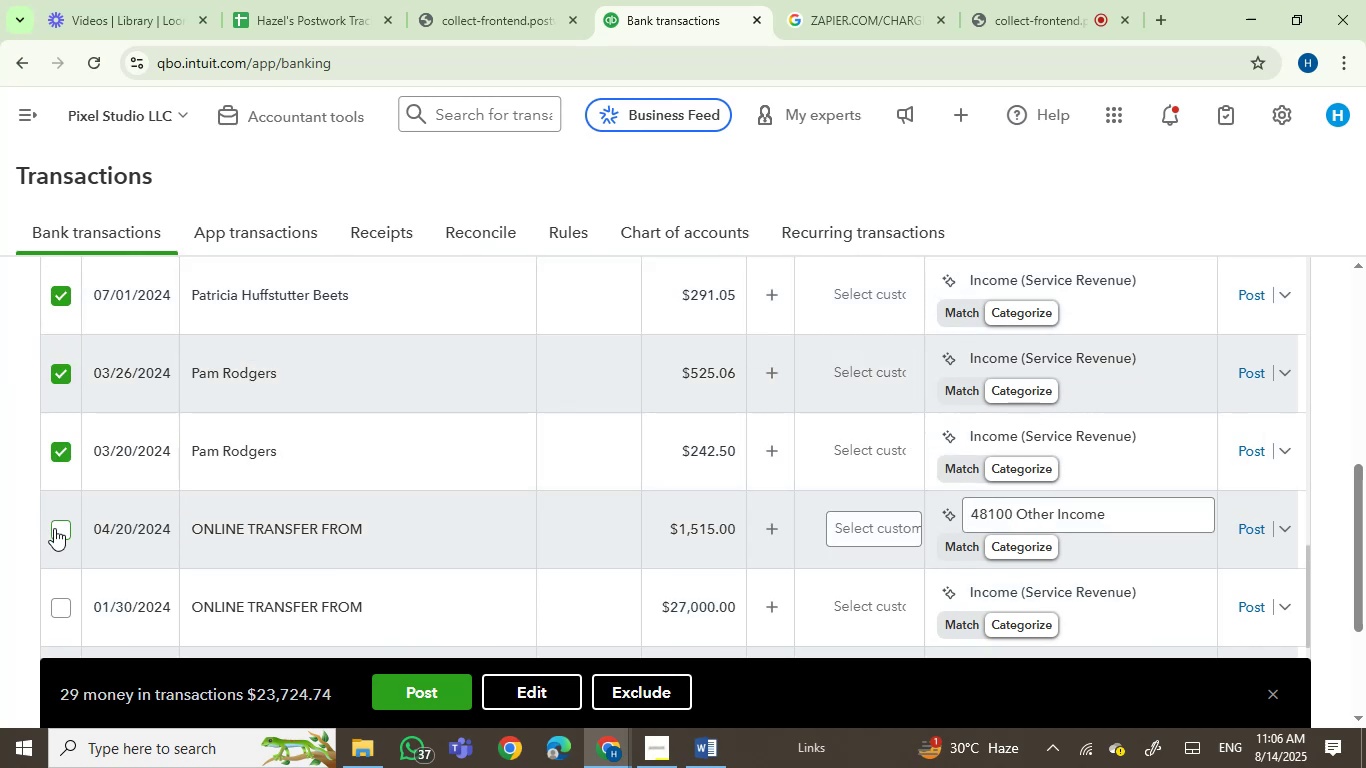 
scroll: coordinate [276, 484], scroll_direction: up, amount: 2.0
 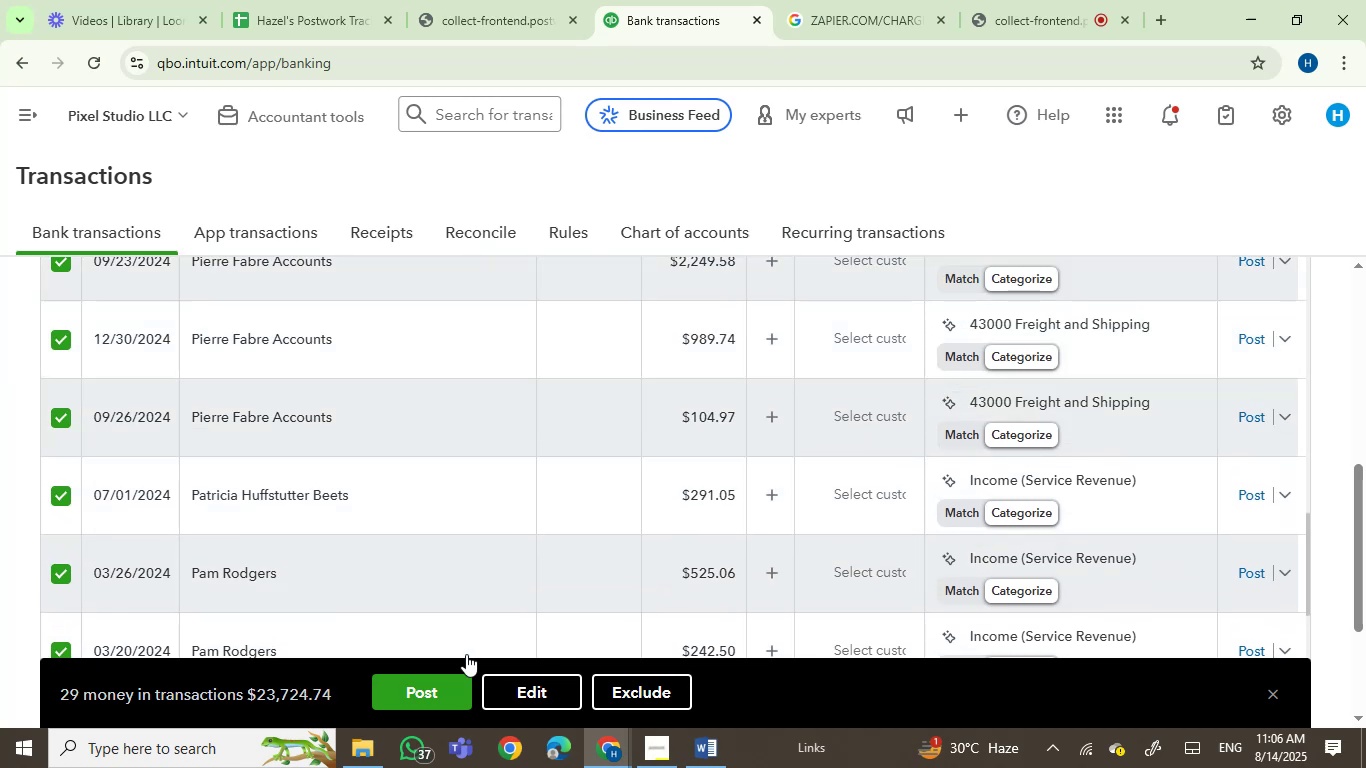 
left_click([526, 690])
 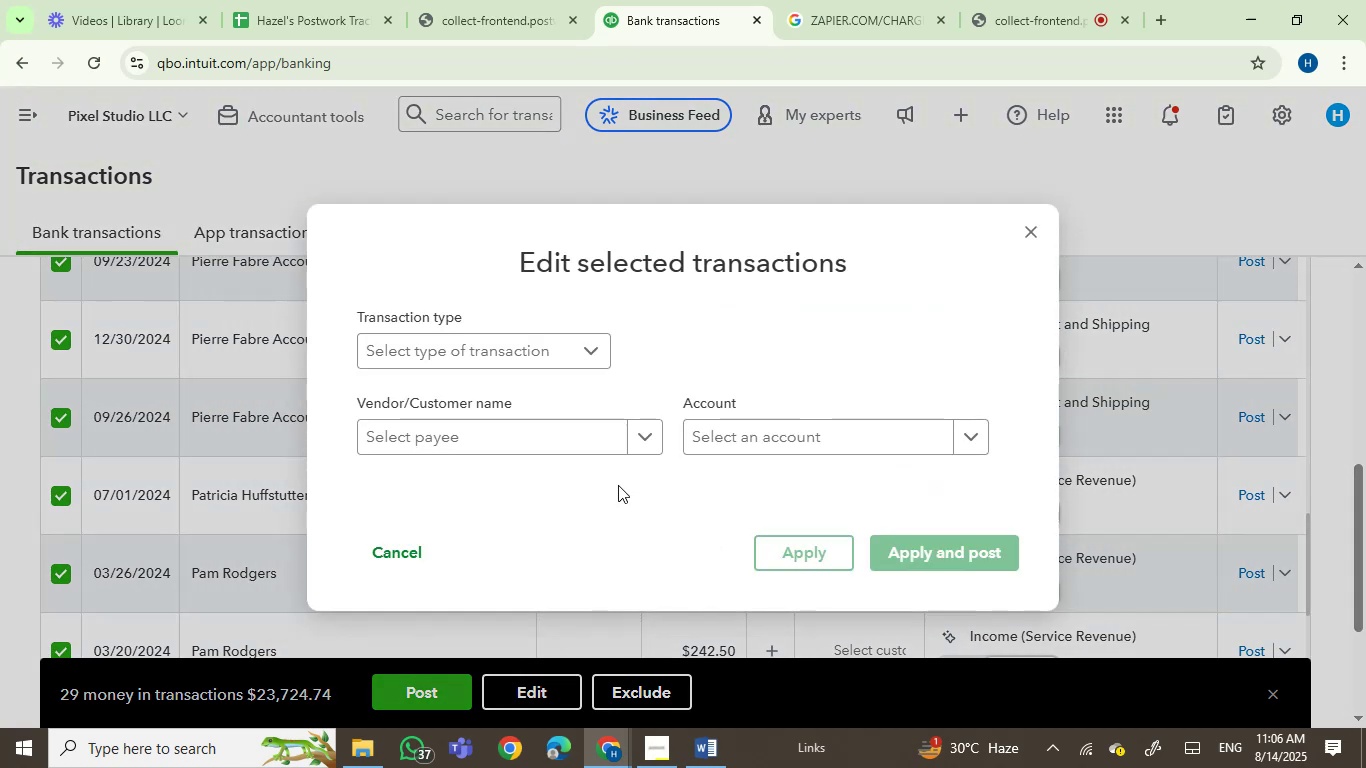 
left_click([734, 443])
 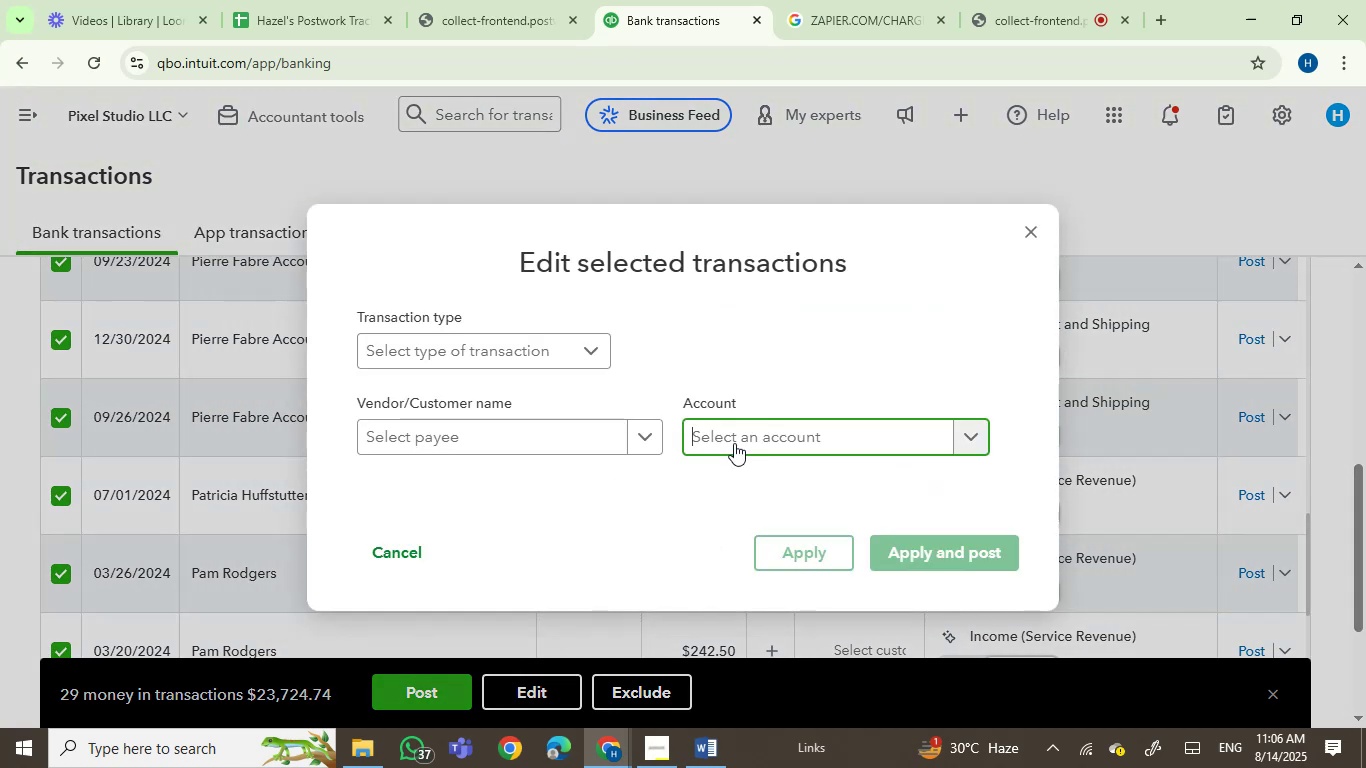 
type(serv)
 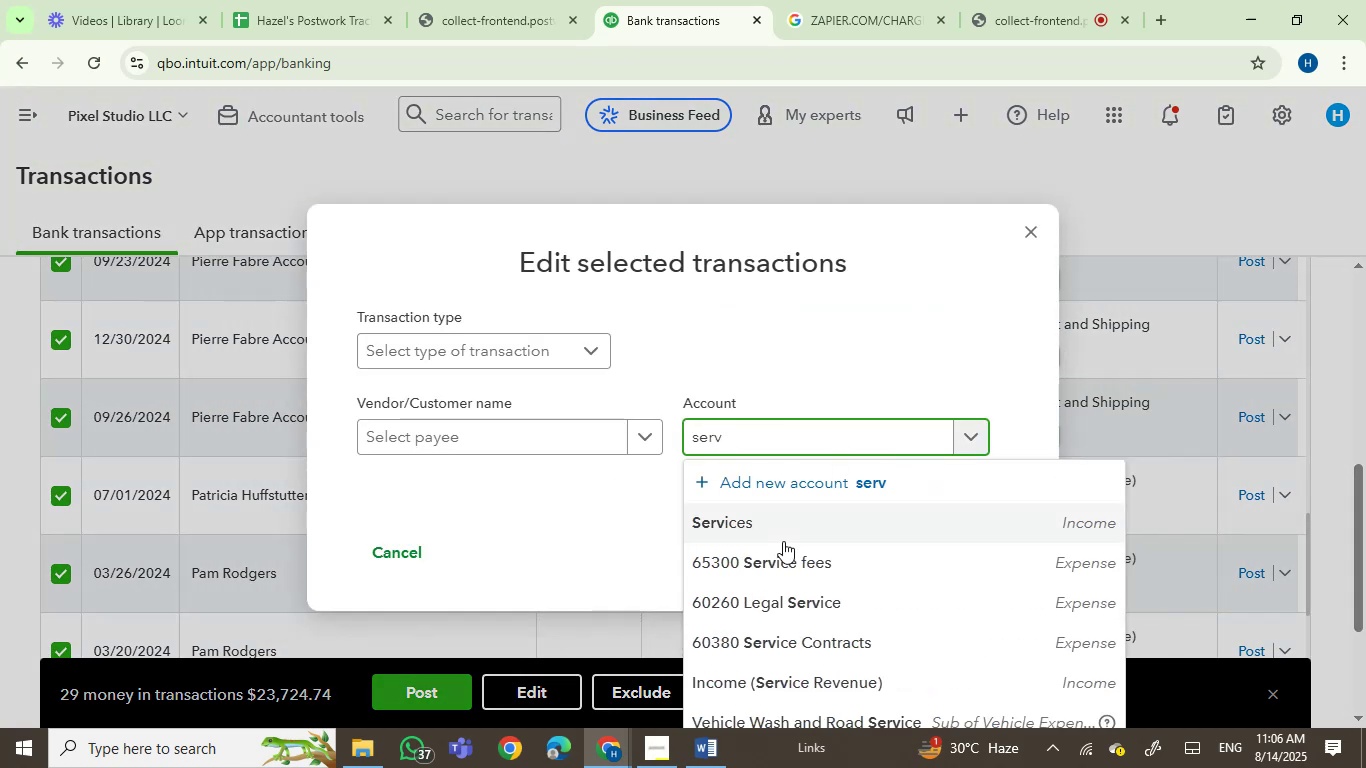 
left_click([782, 525])
 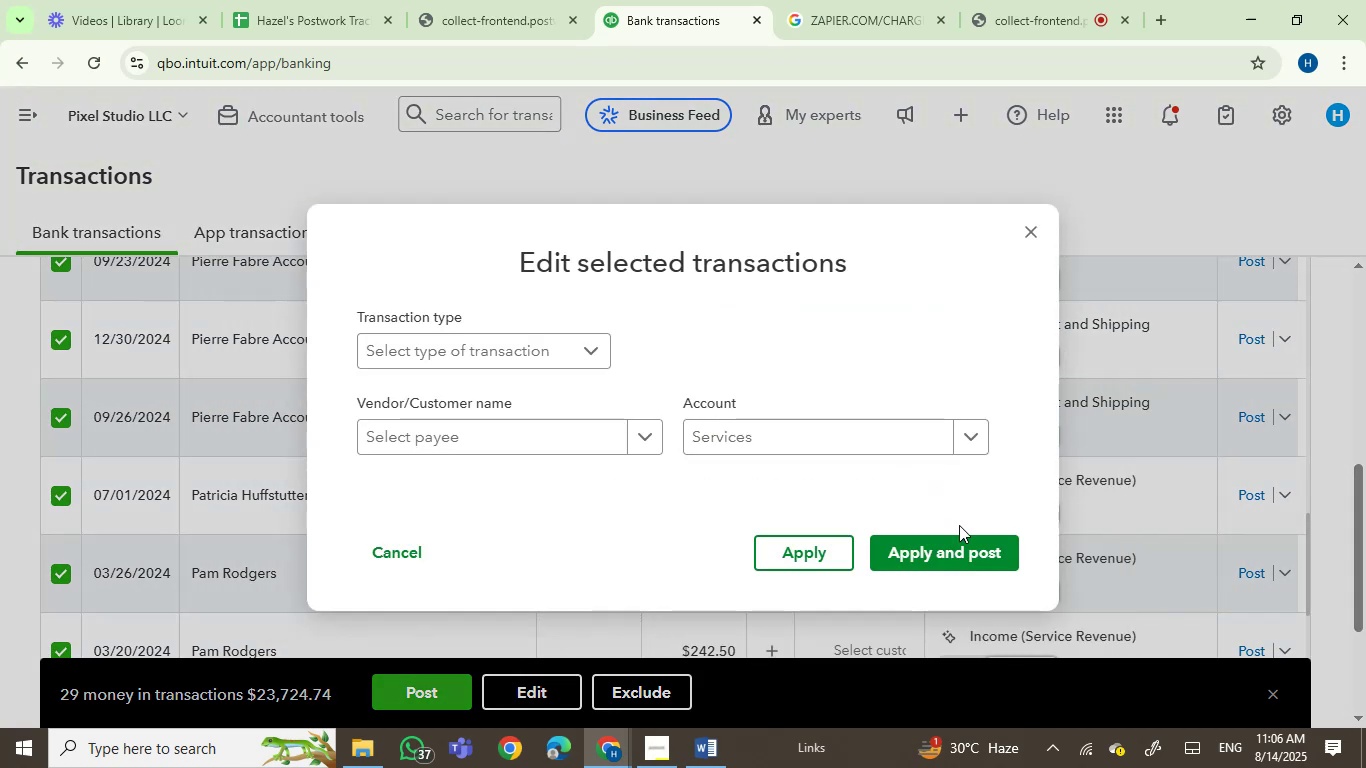 
left_click([923, 554])
 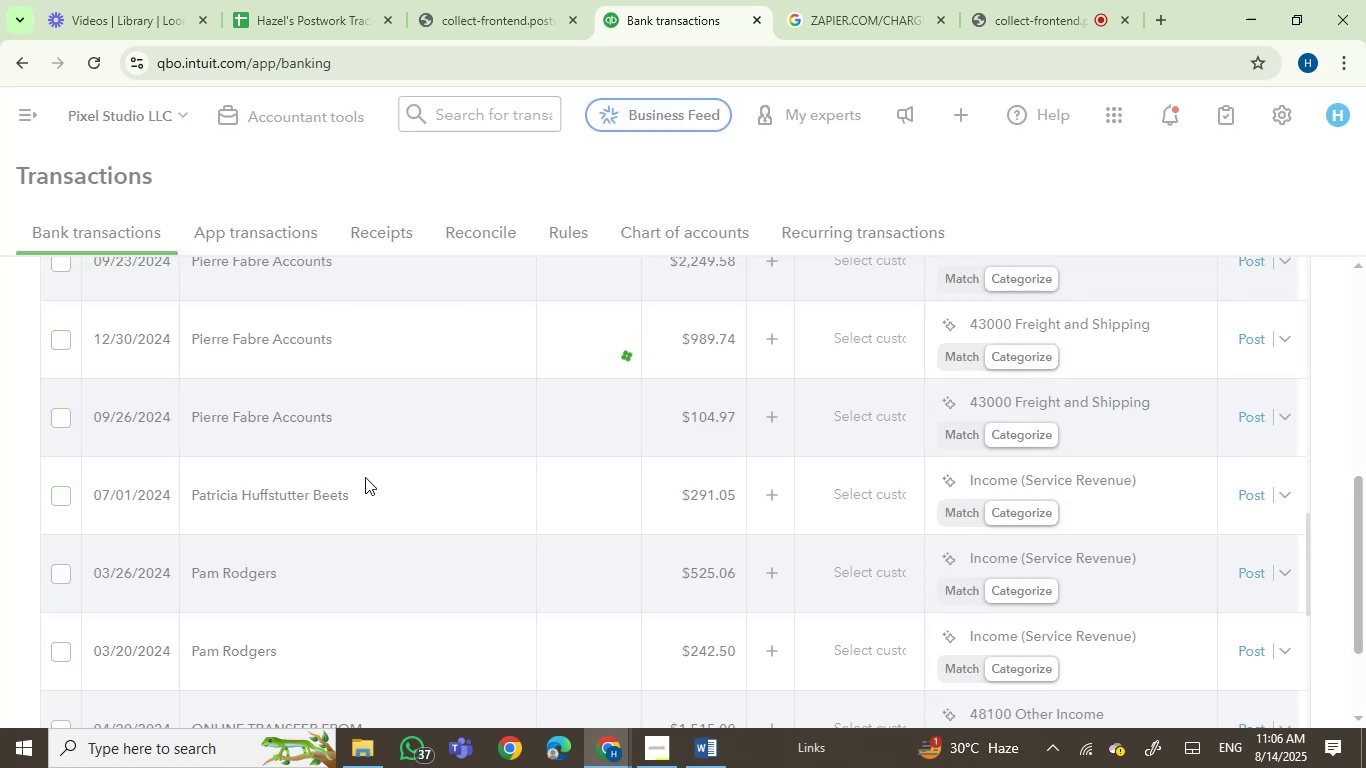 
wait(13.53)
 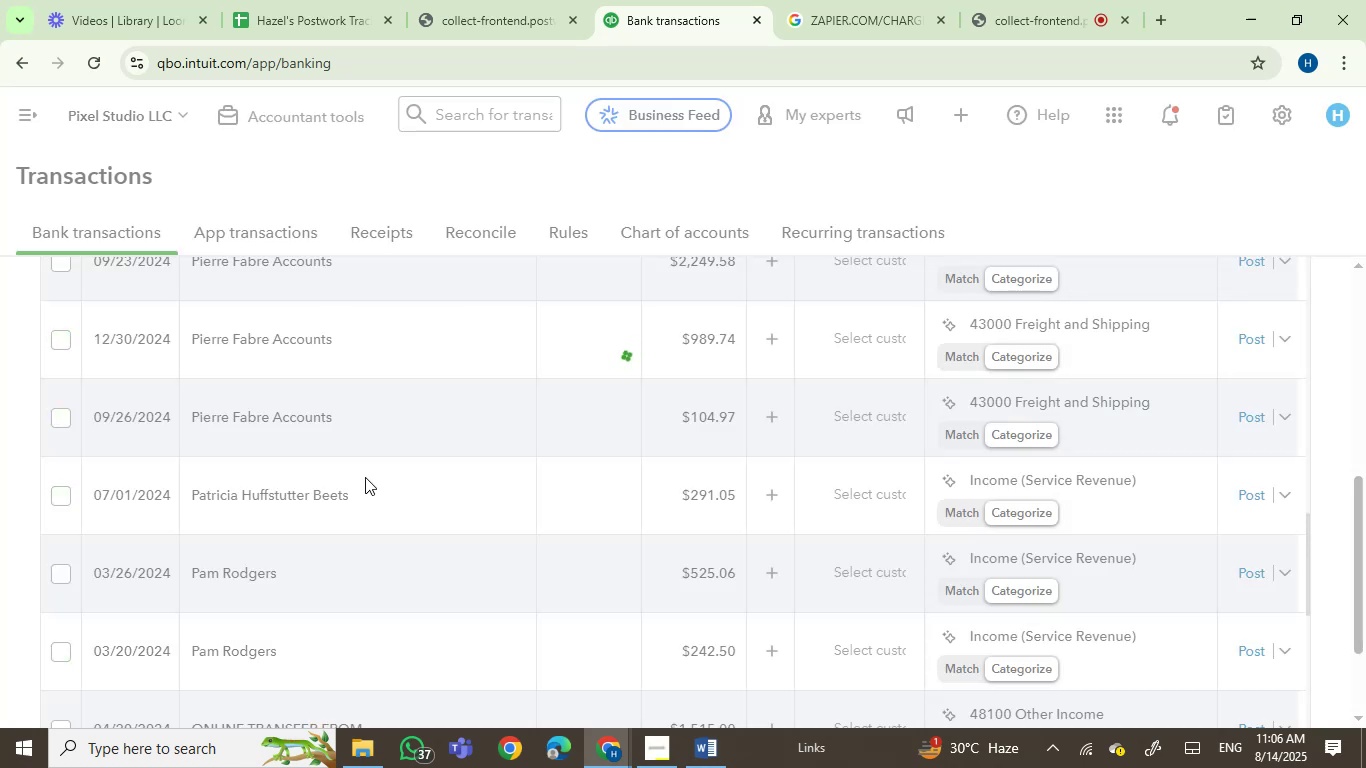 
left_click([60, 418])
 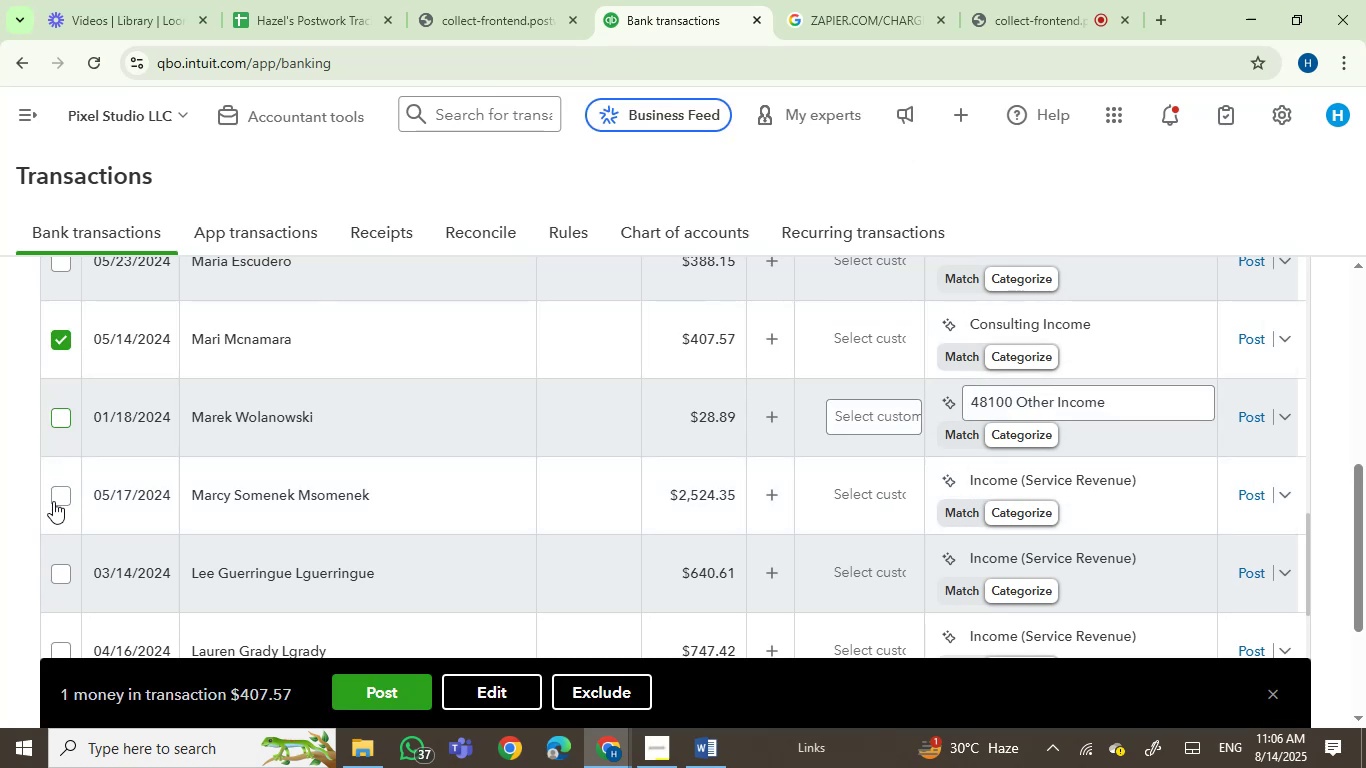 
left_click([62, 493])
 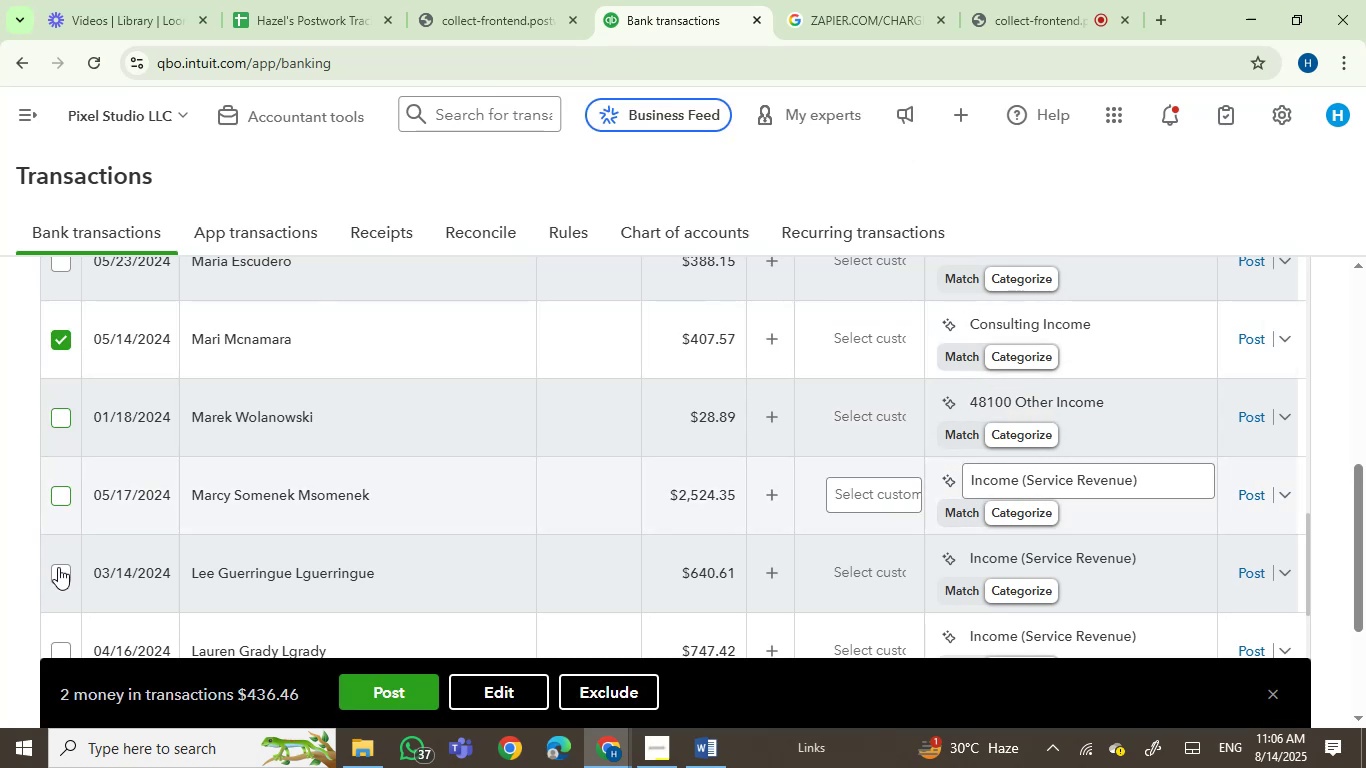 
left_click([58, 568])
 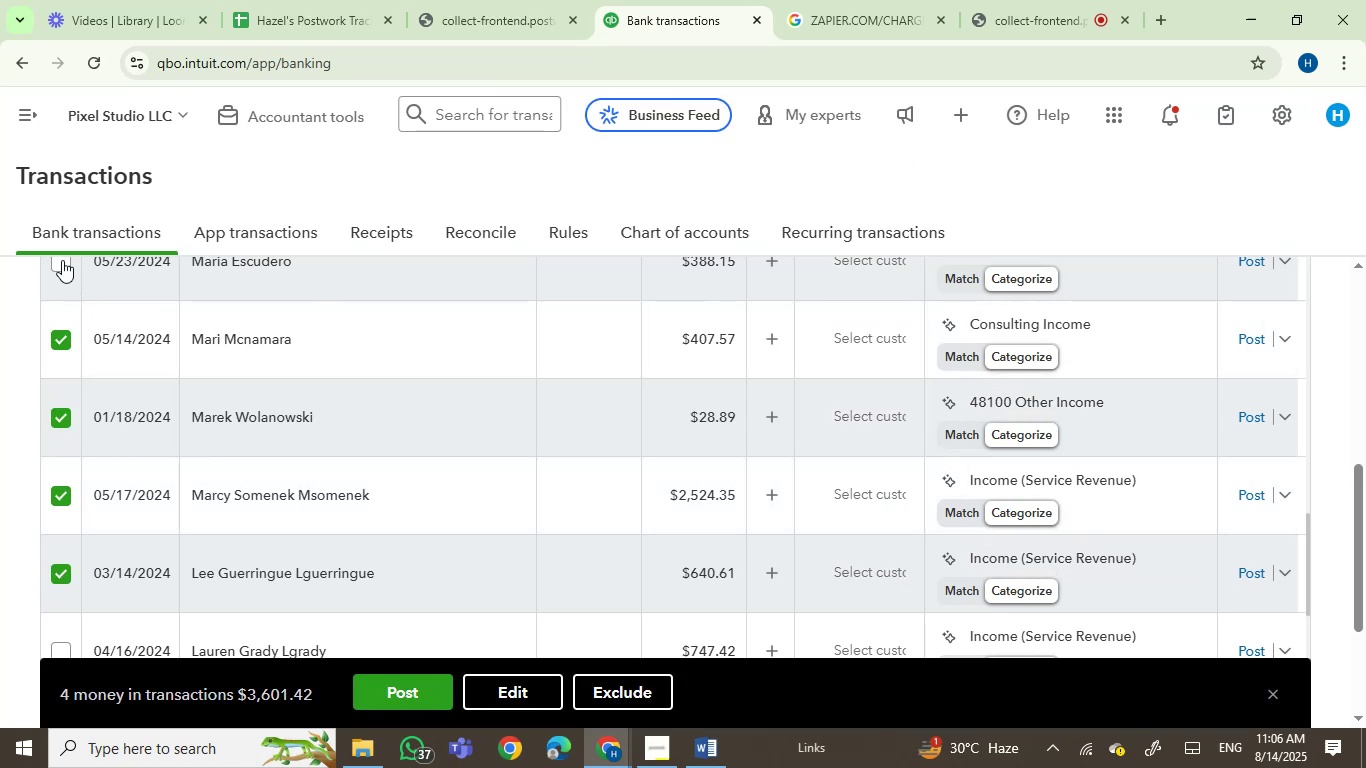 
scroll: coordinate [260, 435], scroll_direction: down, amount: 2.0
 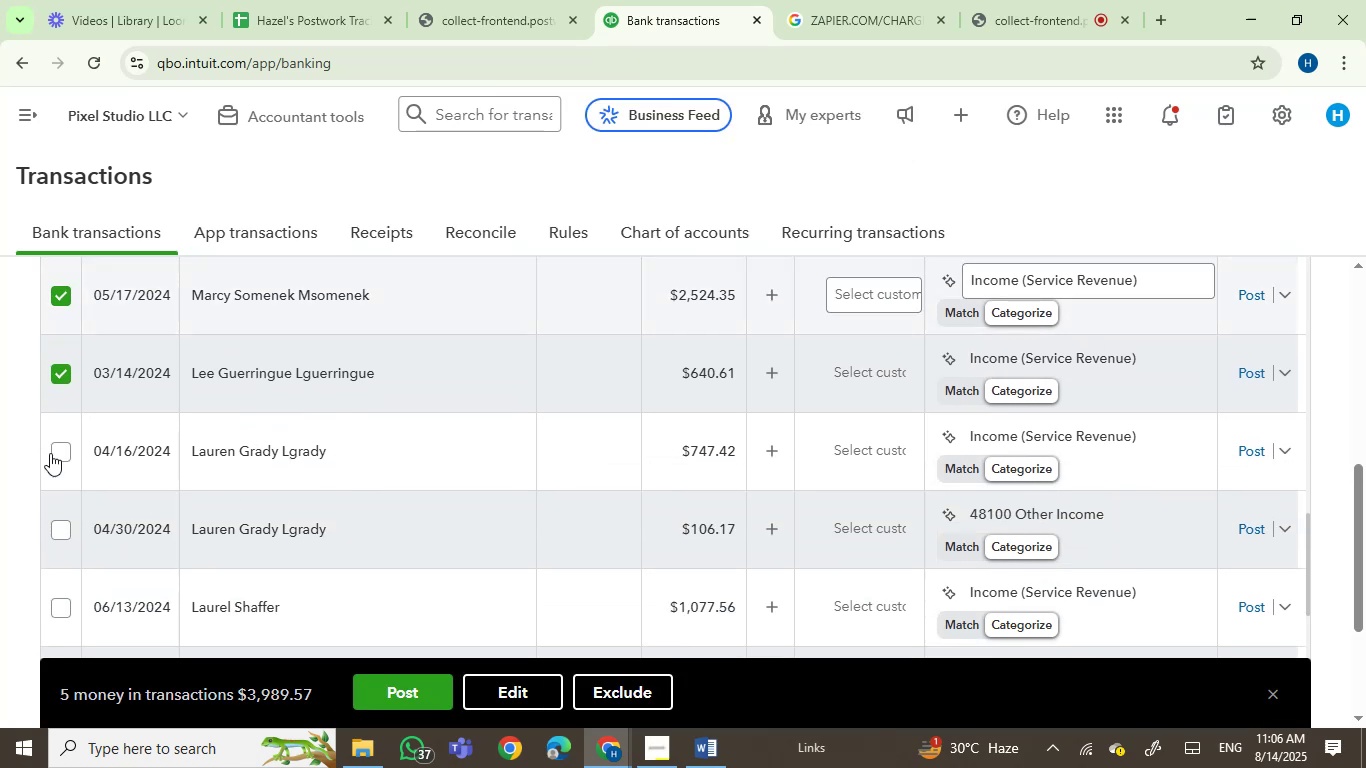 
left_click([59, 446])
 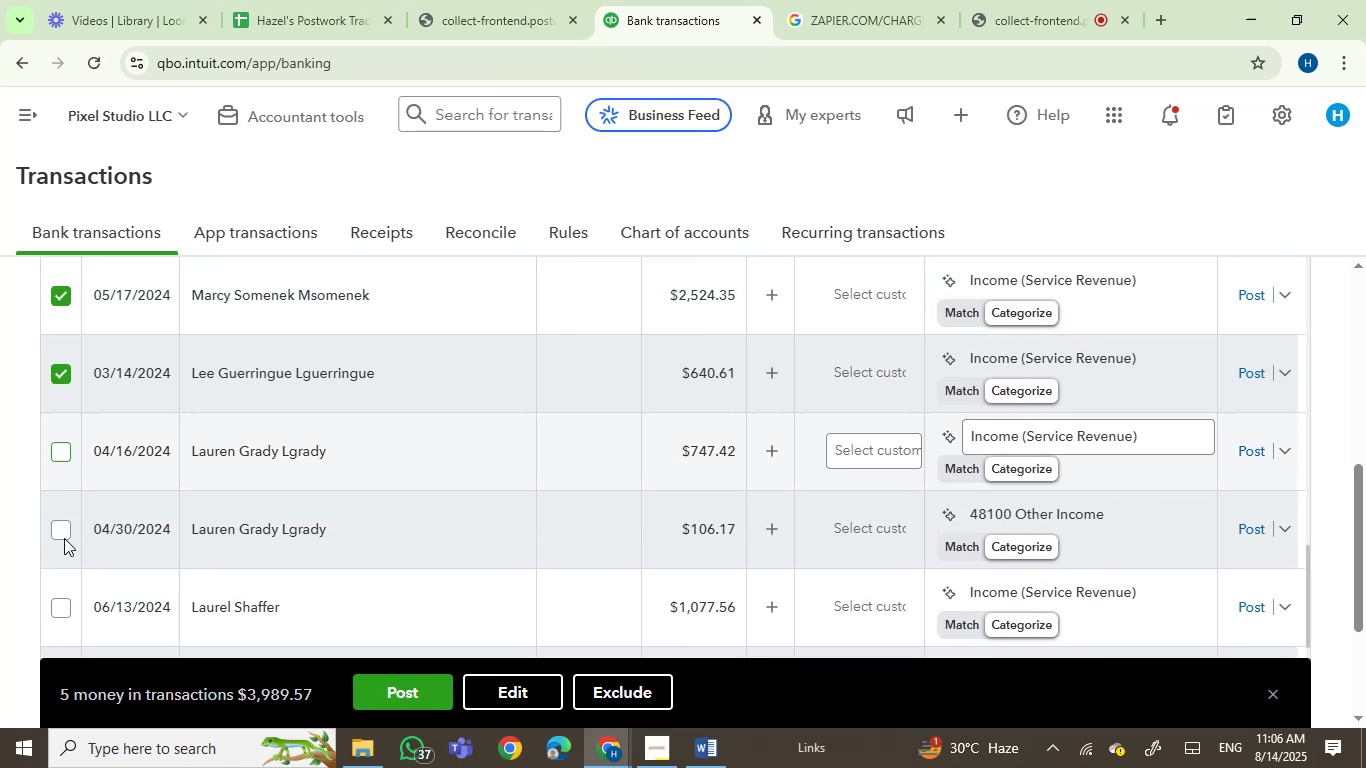 
left_click([66, 529])
 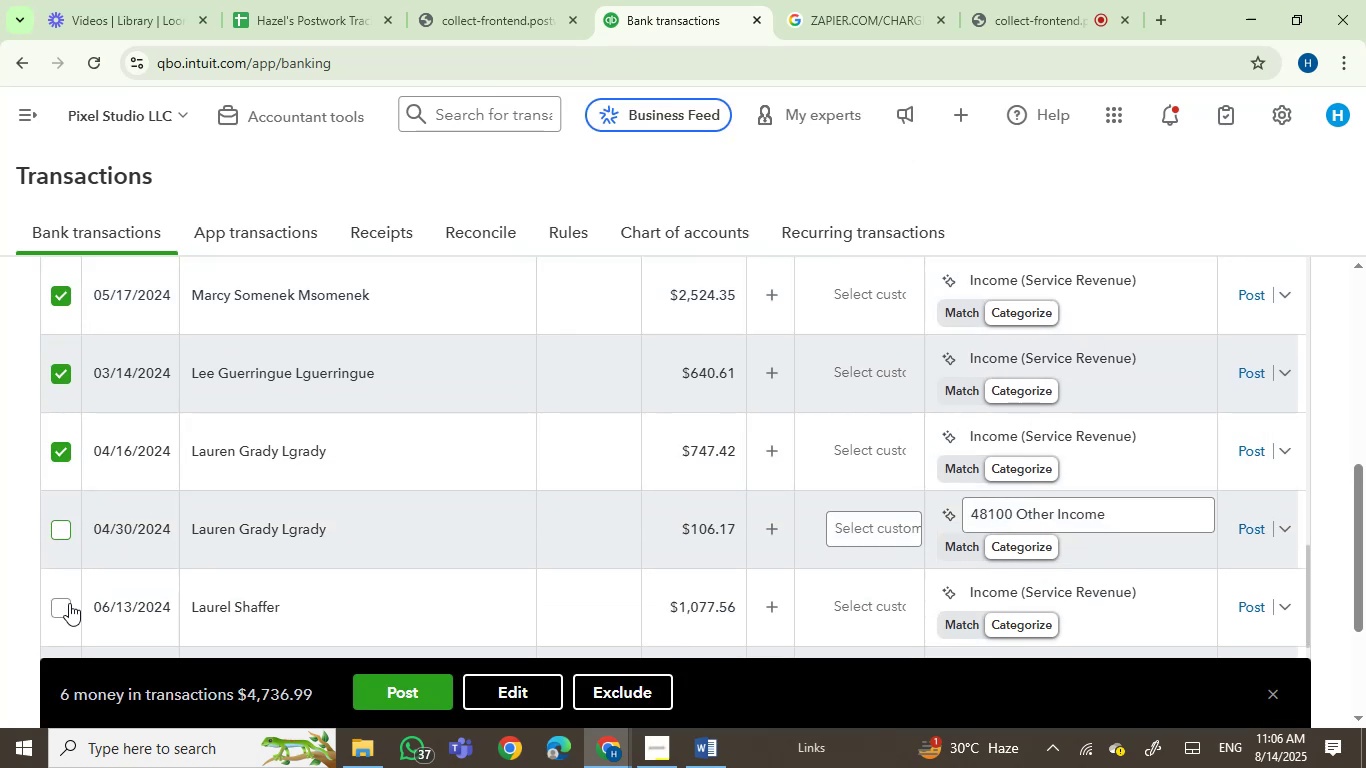 
left_click([68, 603])
 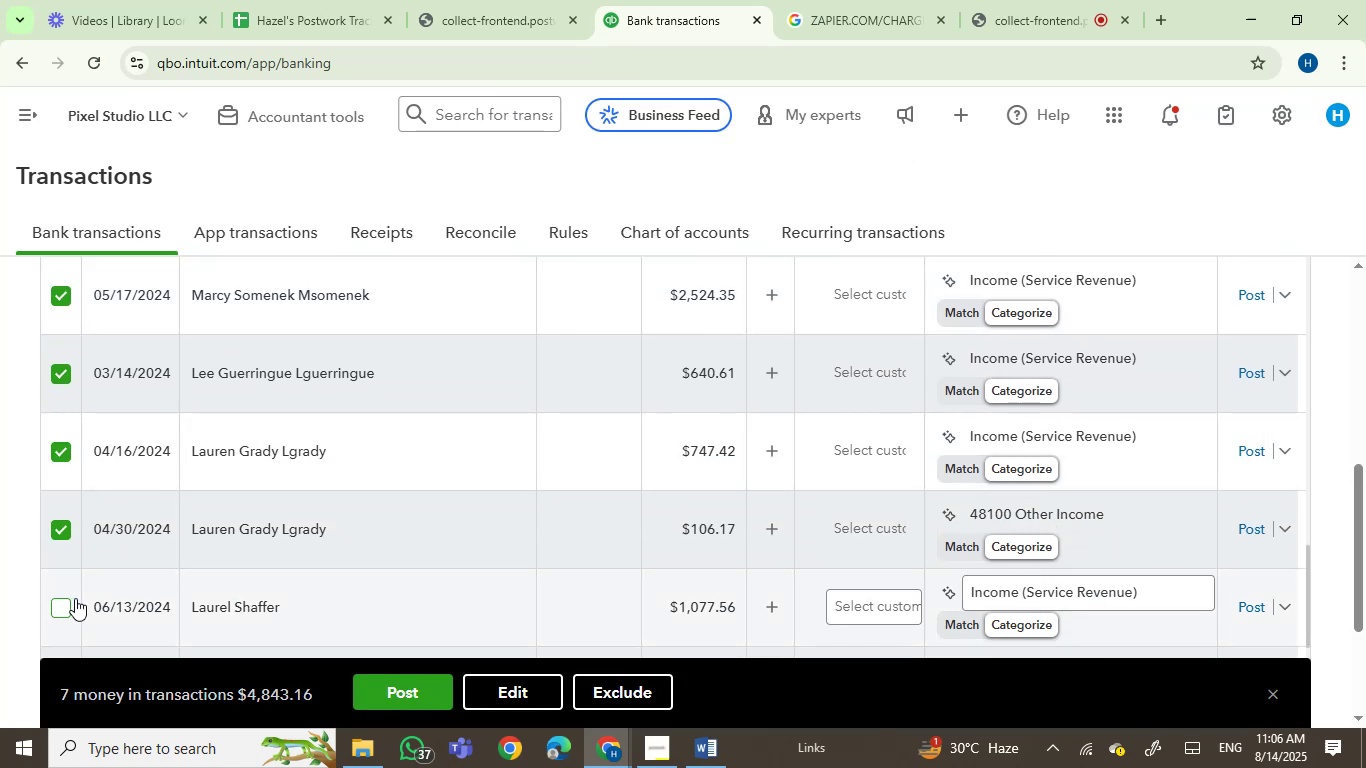 
scroll: coordinate [345, 505], scroll_direction: down, amount: 3.0
 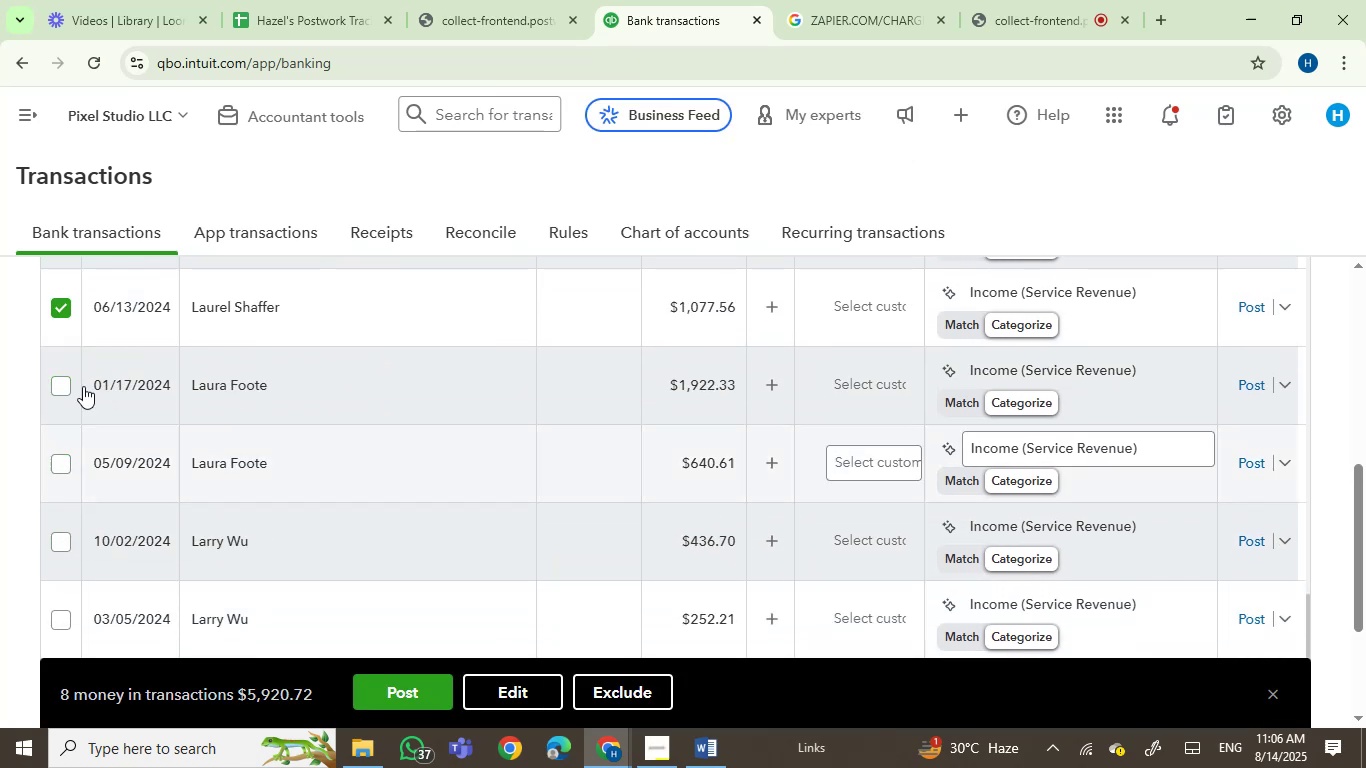 
left_click([64, 392])
 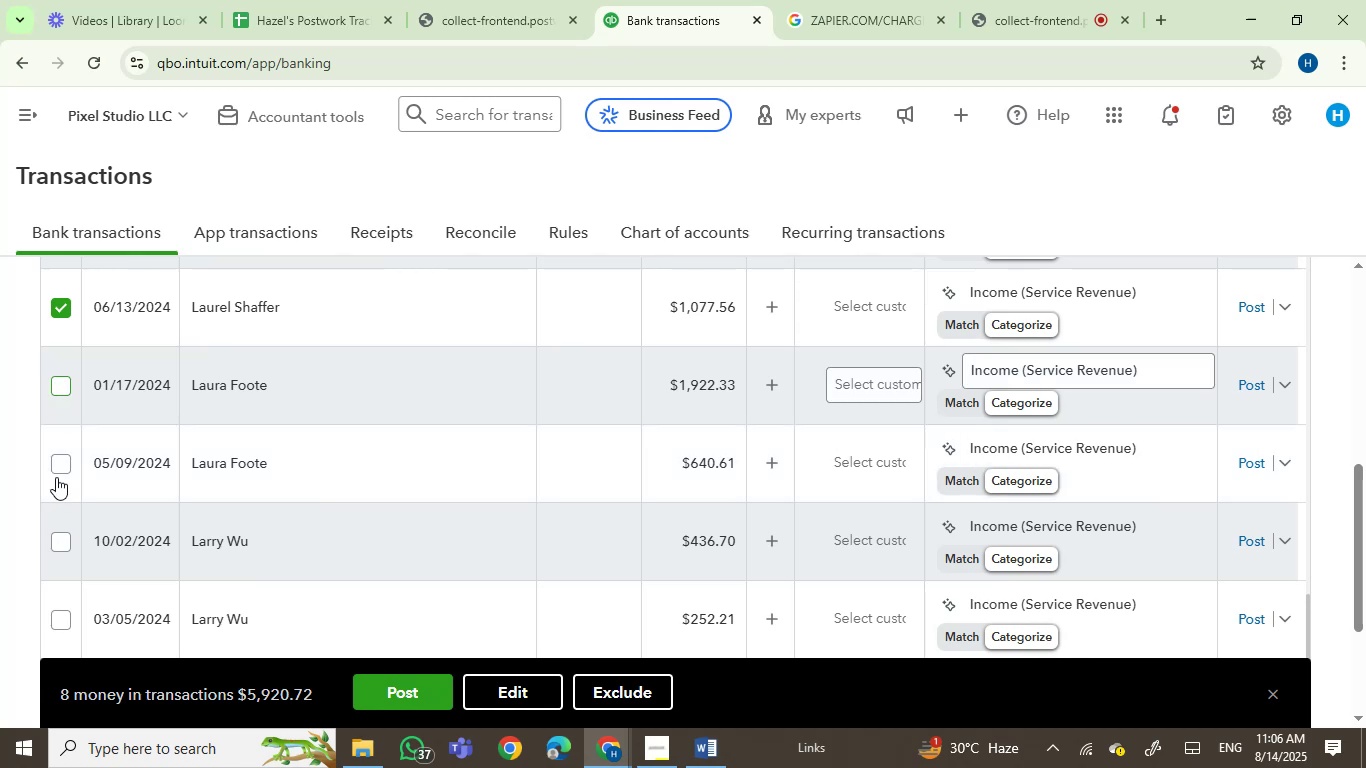 
left_click([57, 468])
 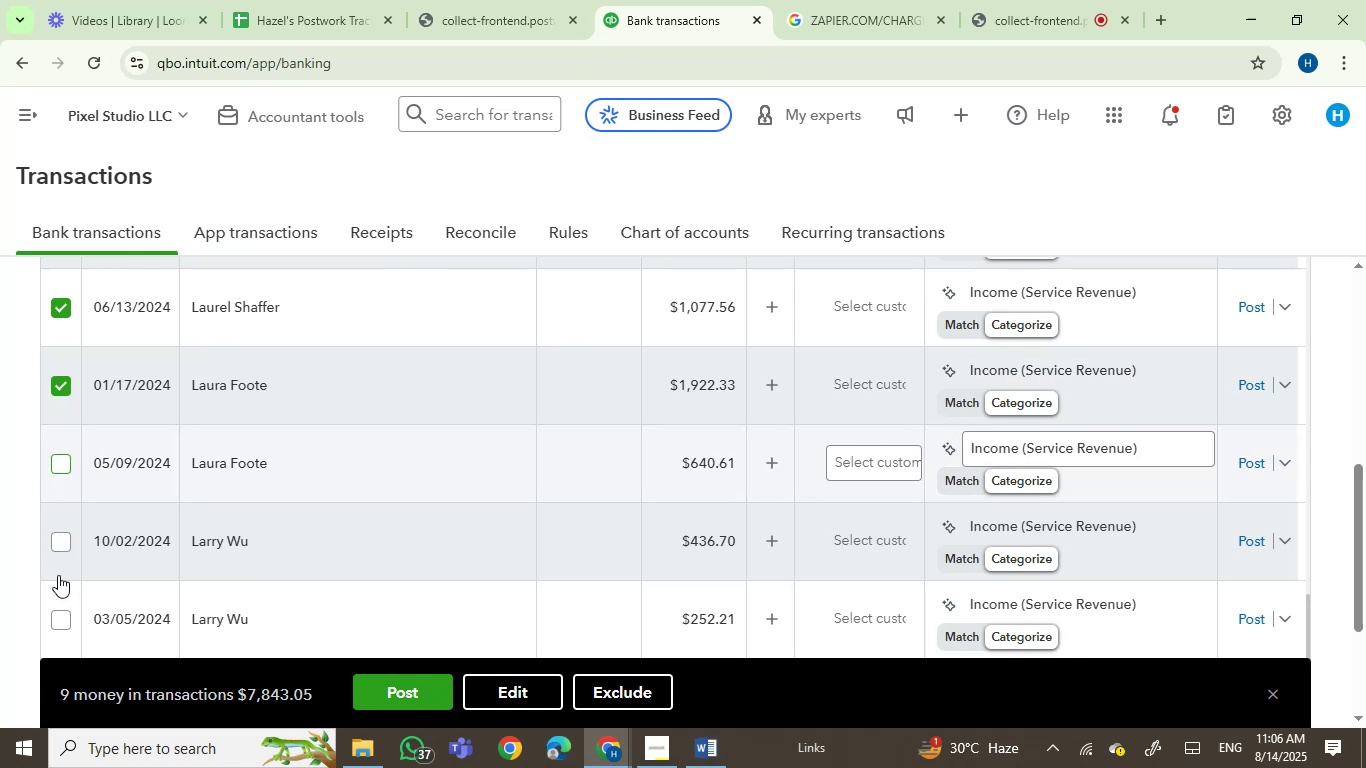 
triple_click([56, 614])
 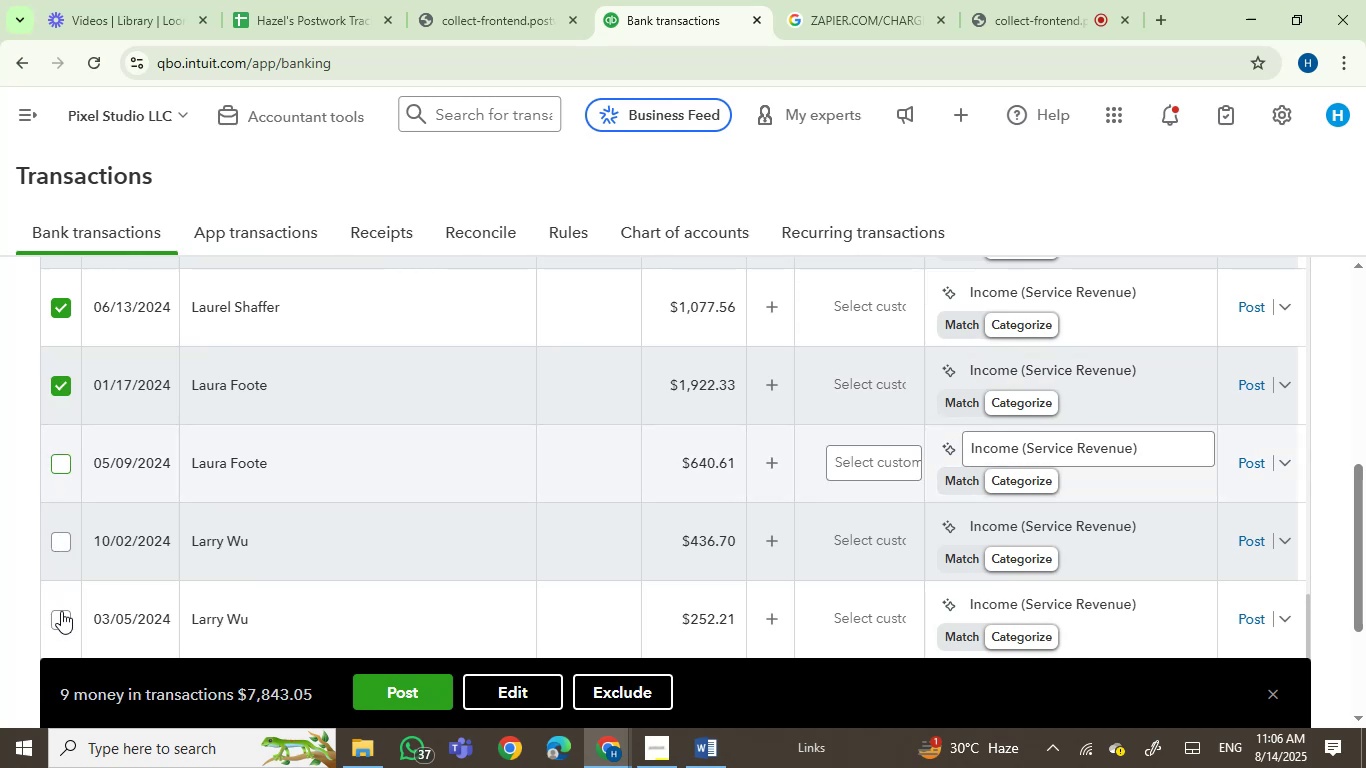 
scroll: coordinate [356, 526], scroll_direction: down, amount: 3.0
 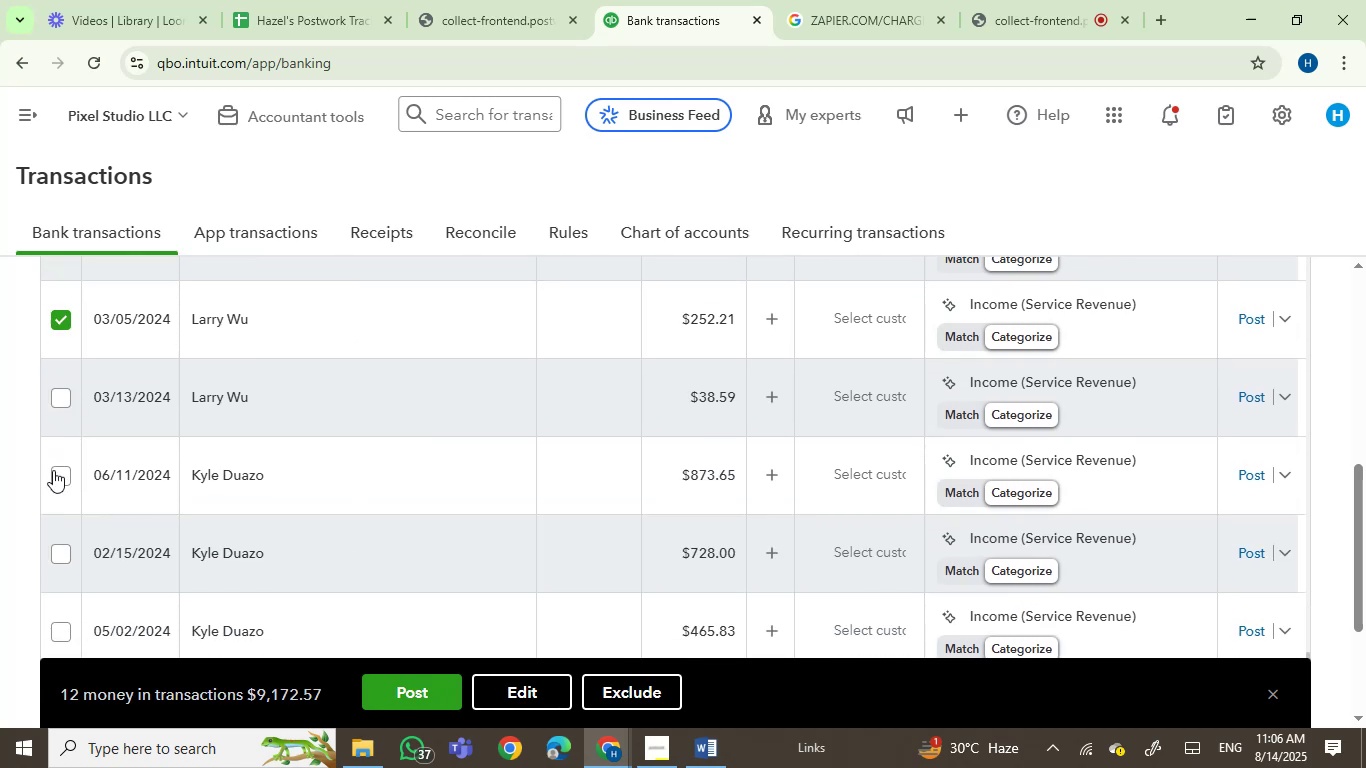 
left_click([53, 478])
 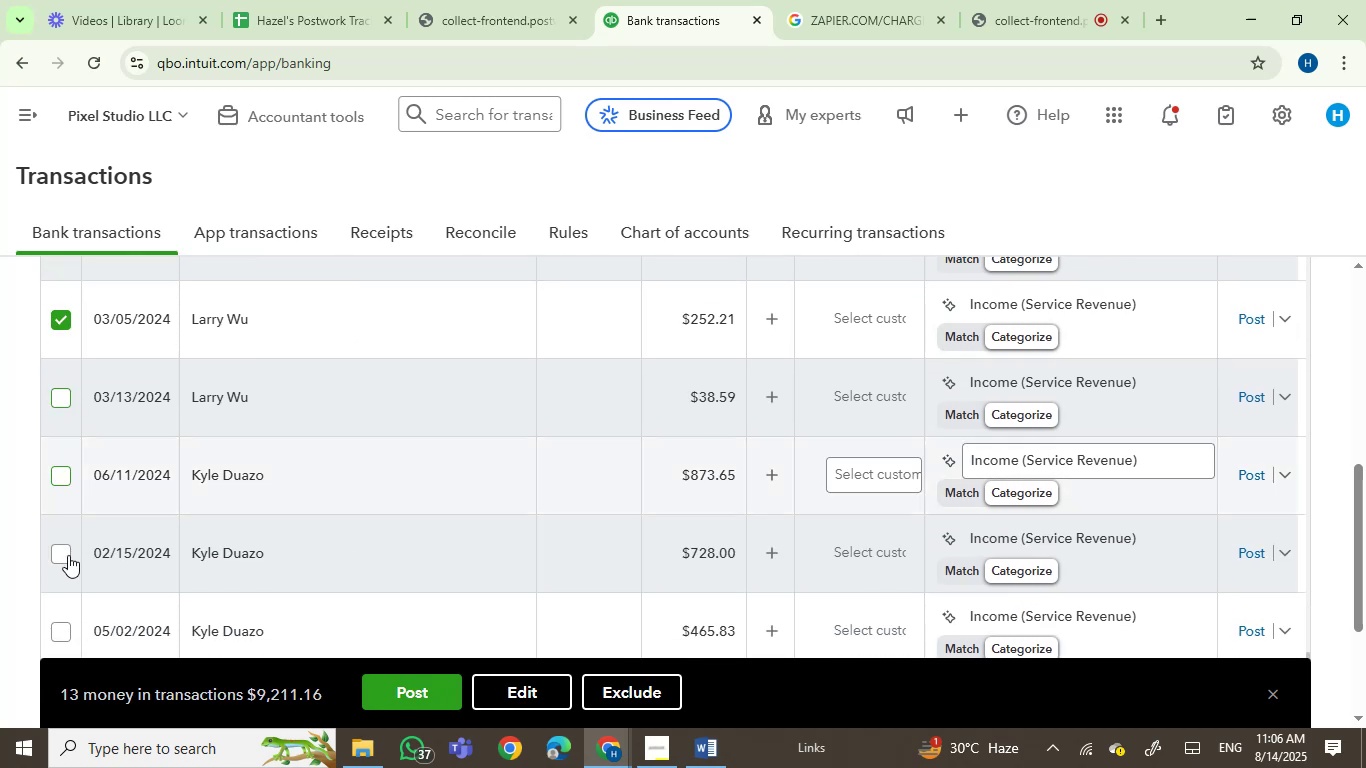 
scroll: coordinate [516, 475], scroll_direction: up, amount: 9.0
 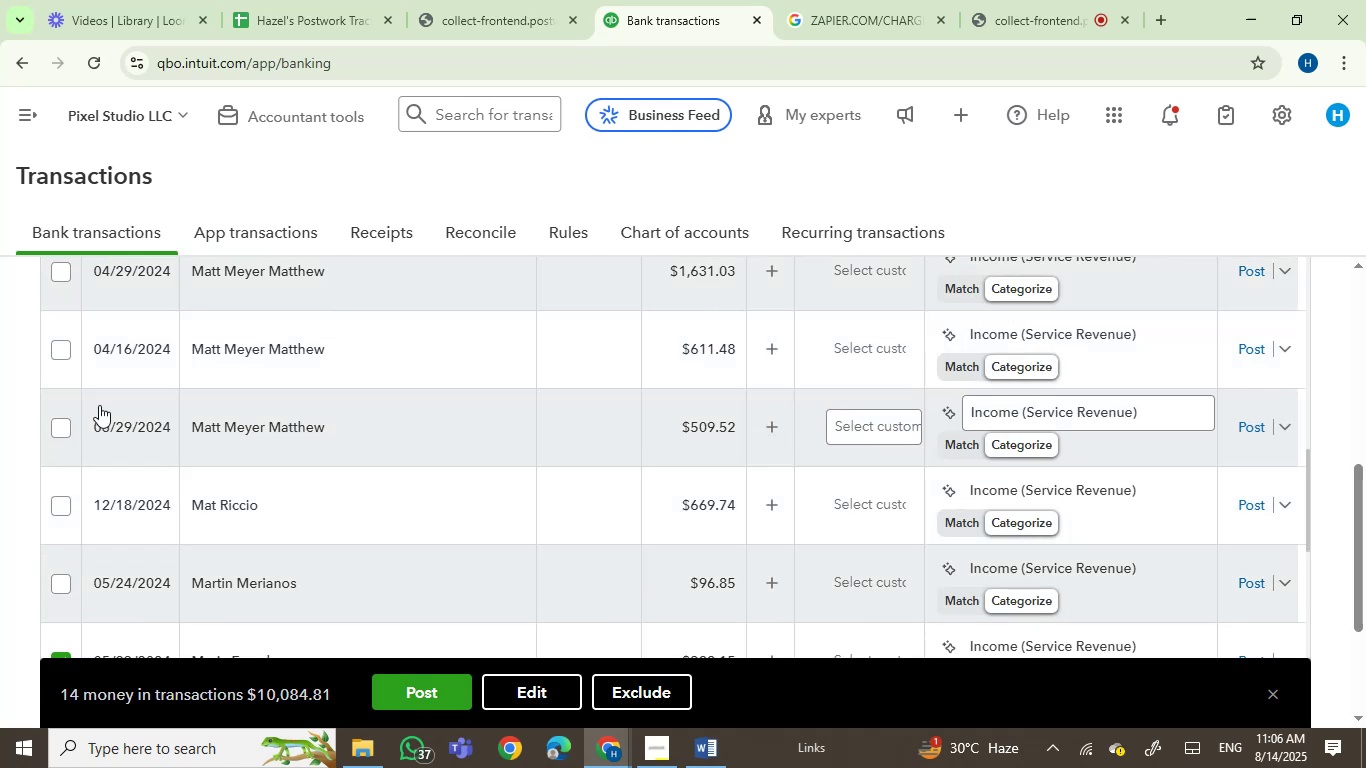 
left_click([50, 426])
 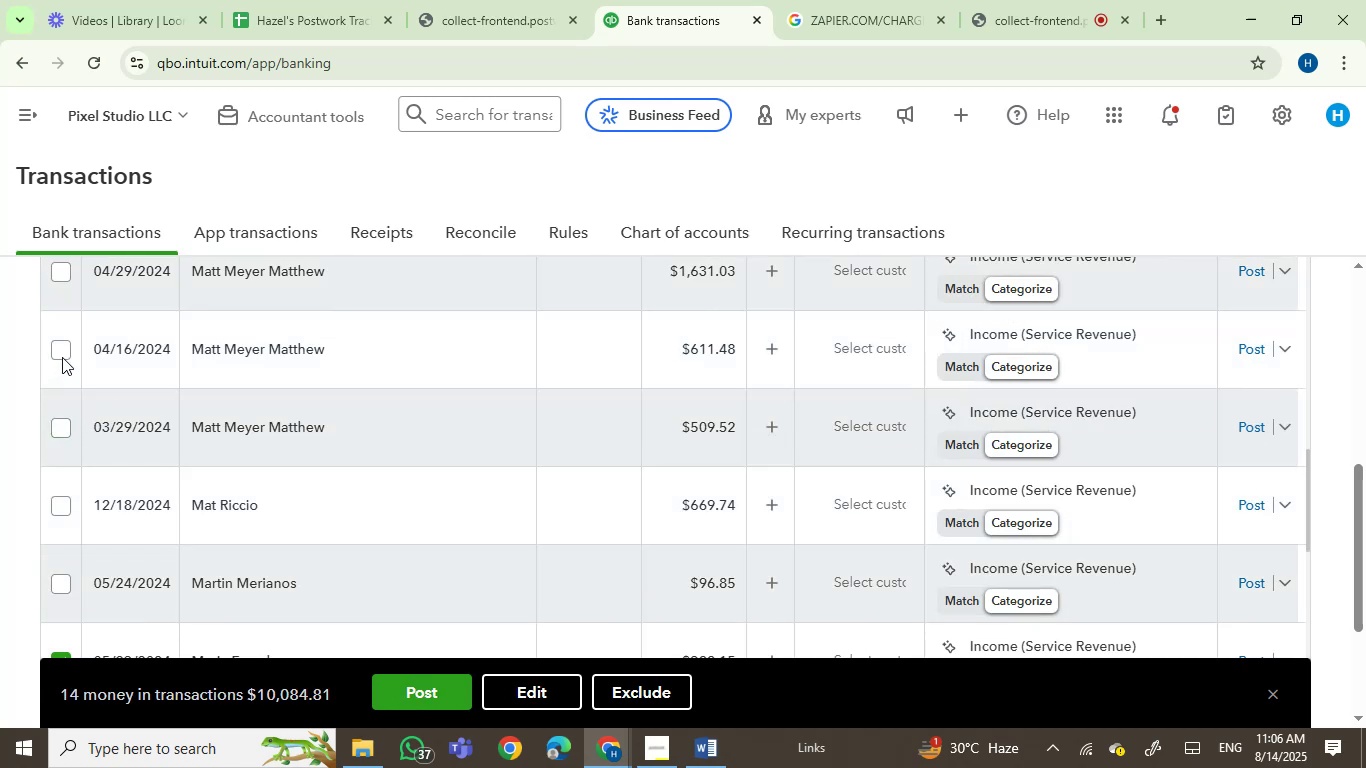 
left_click([62, 353])
 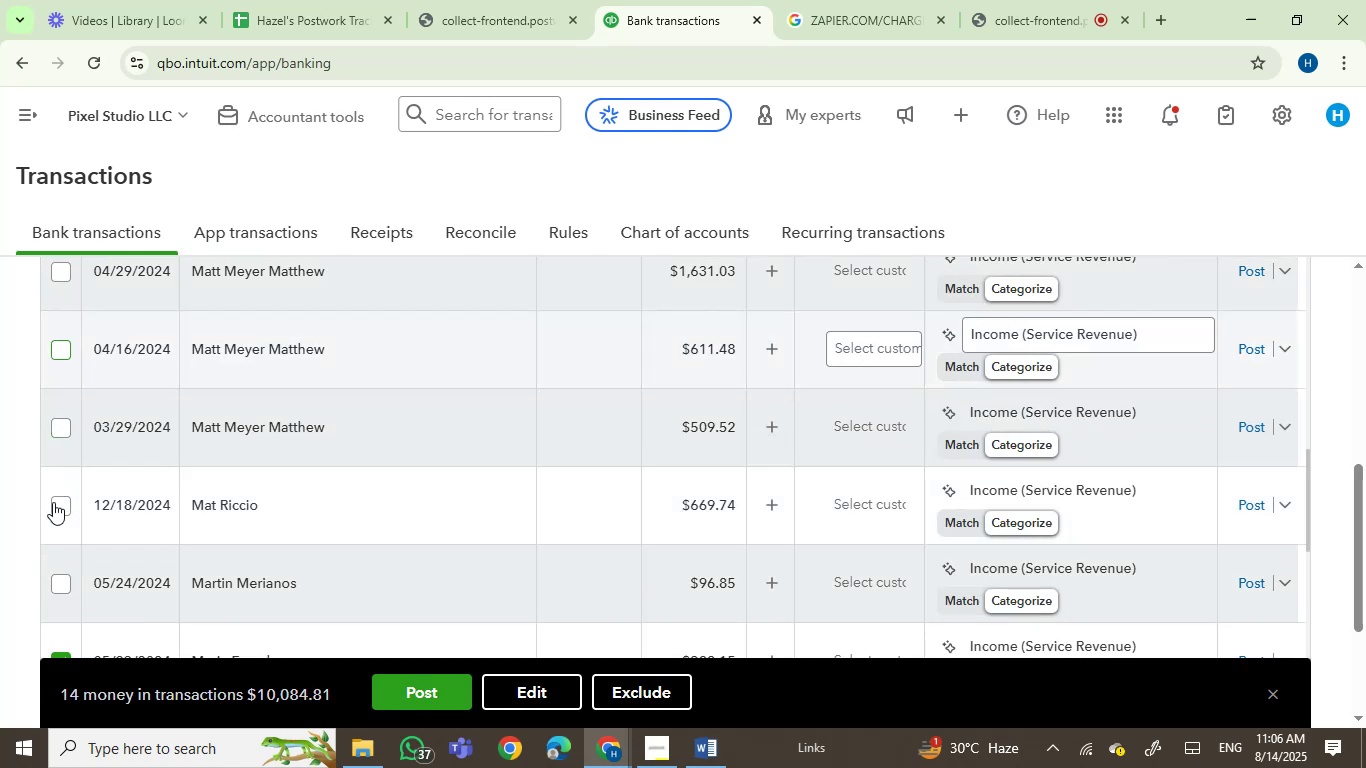 
left_click([57, 507])
 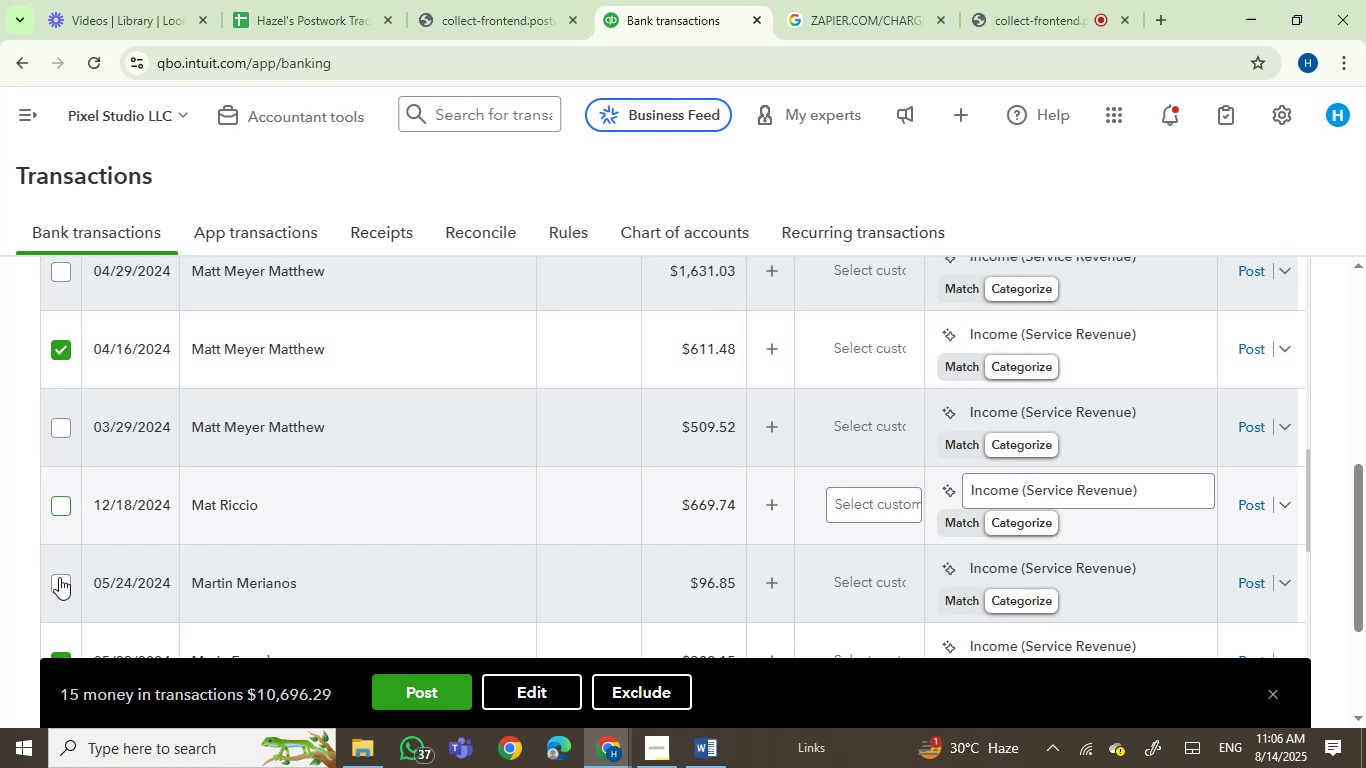 
left_click([59, 587])
 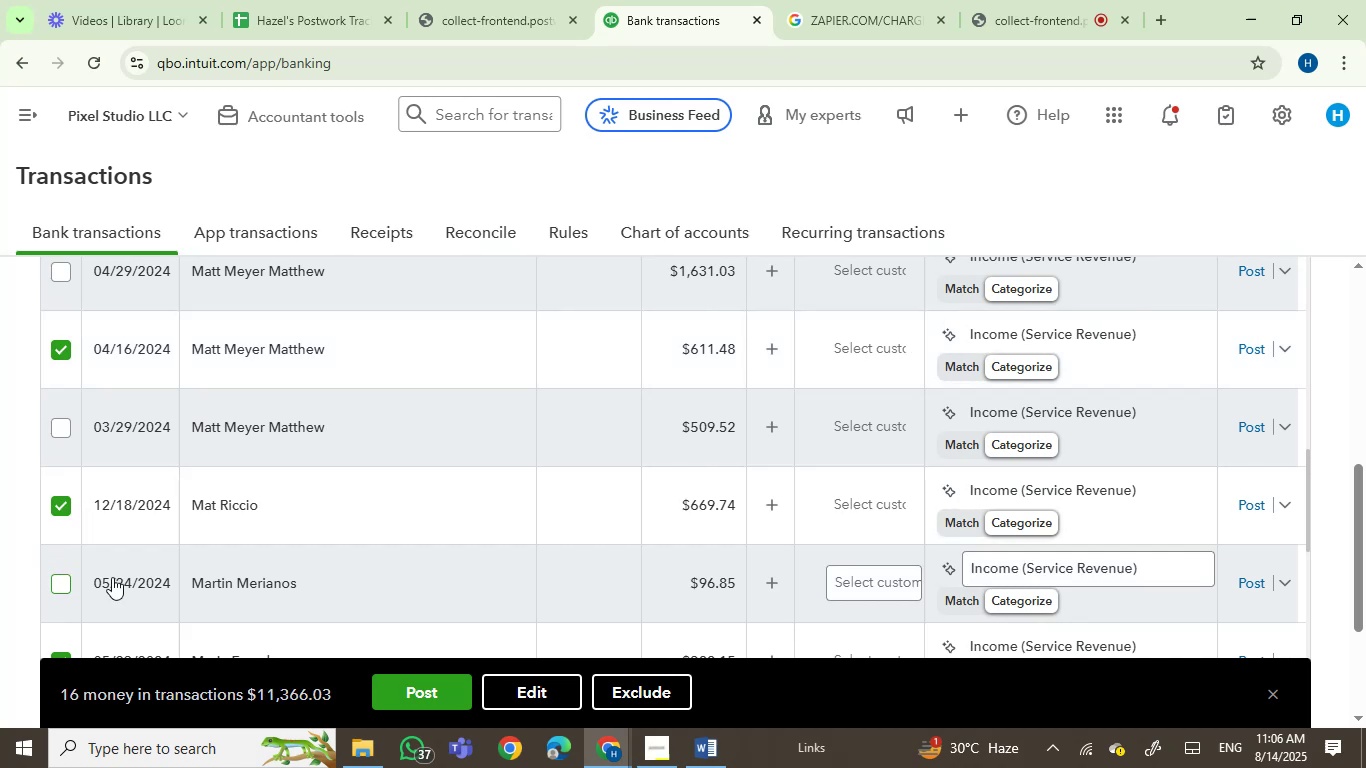 
scroll: coordinate [320, 515], scroll_direction: up, amount: 3.0
 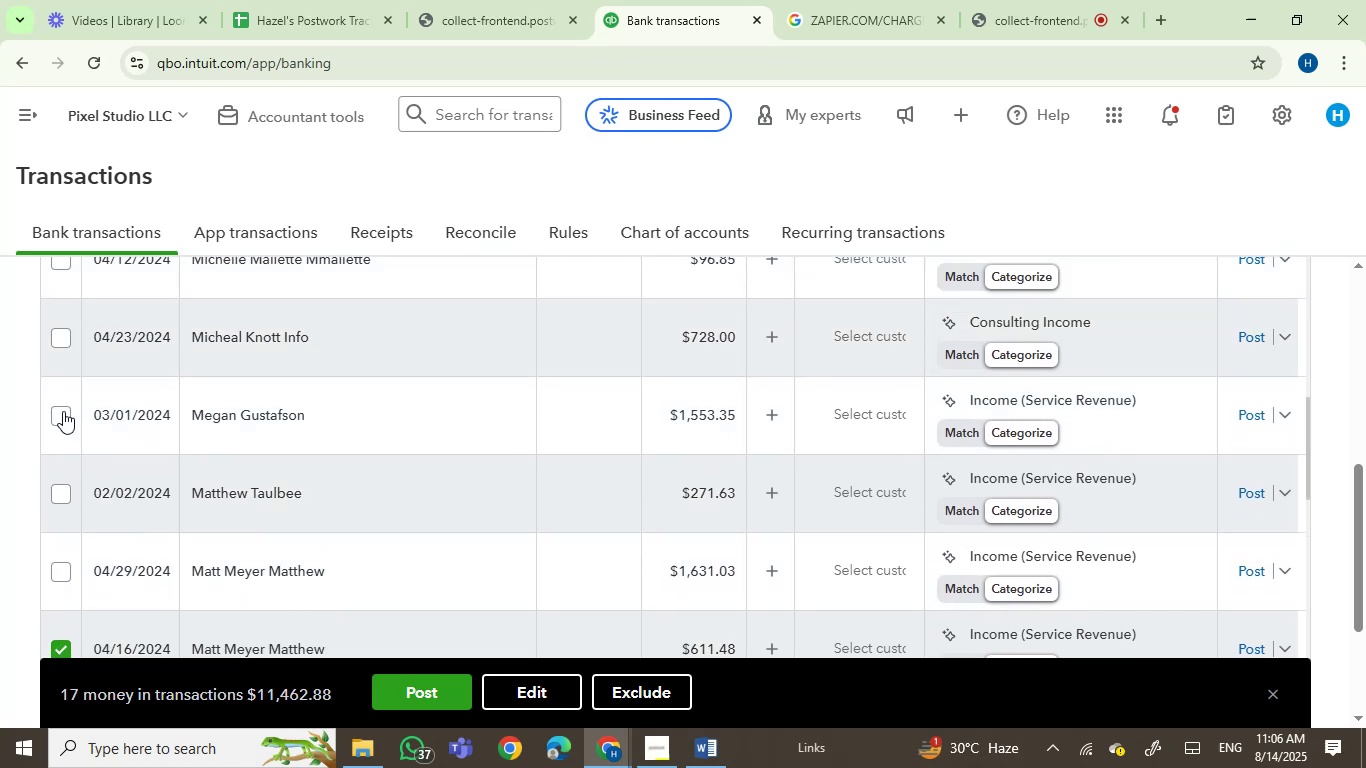 
left_click_drag(start_coordinate=[58, 484], to_coordinate=[58, 491])
 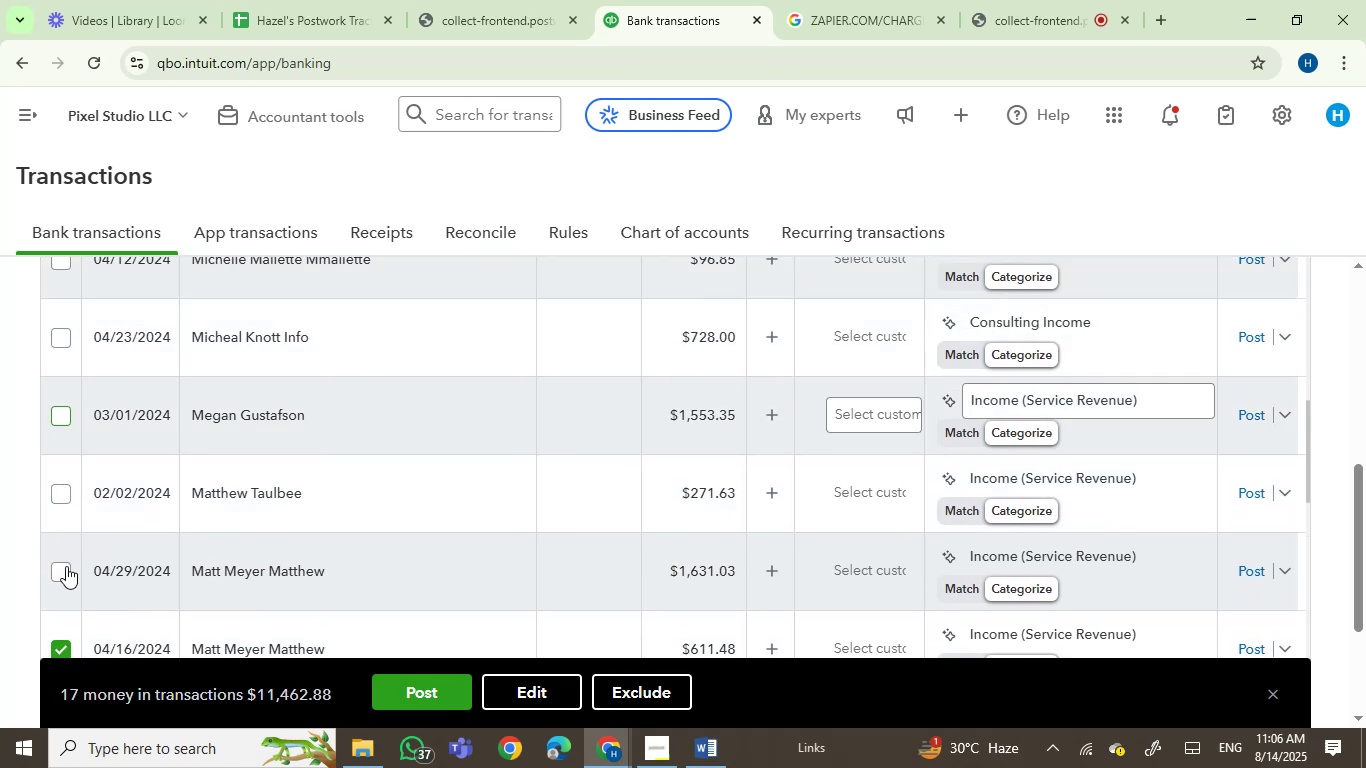 
left_click([64, 571])
 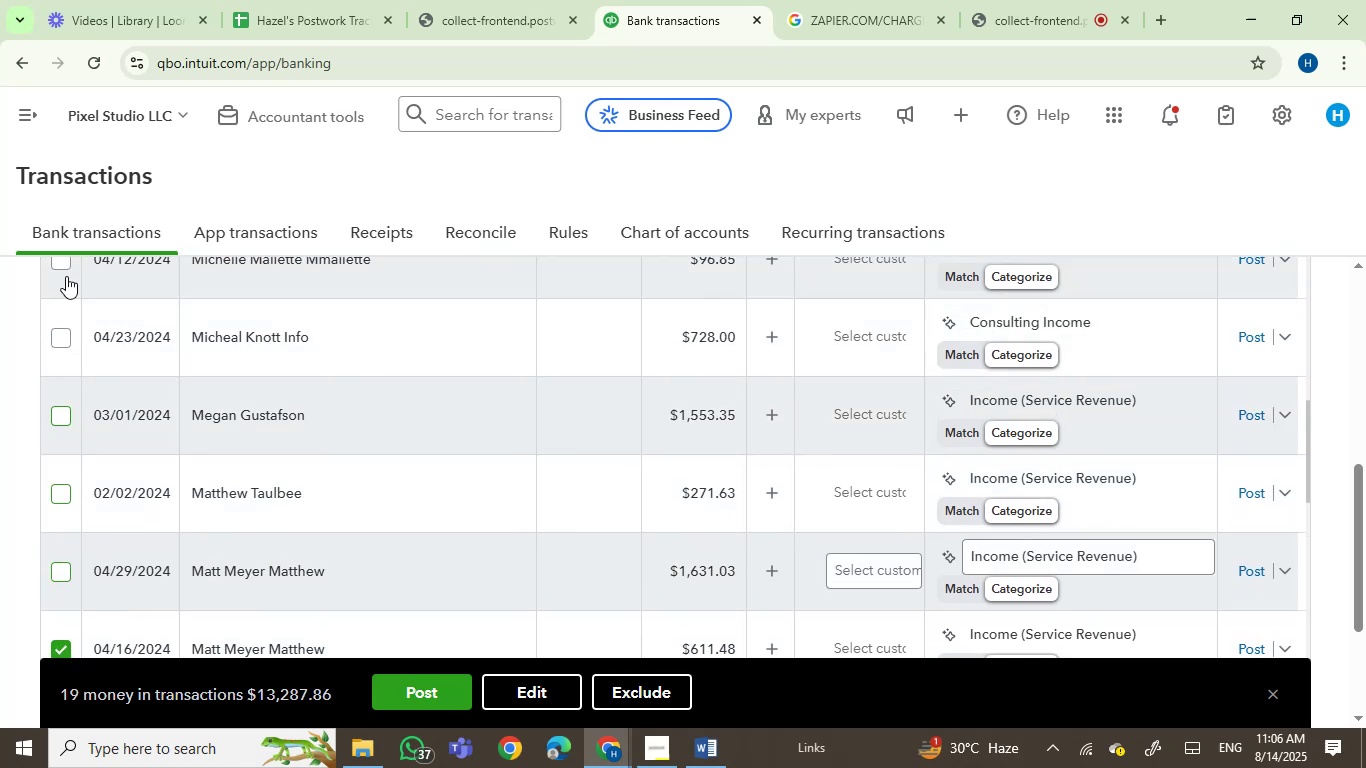 
left_click([64, 262])
 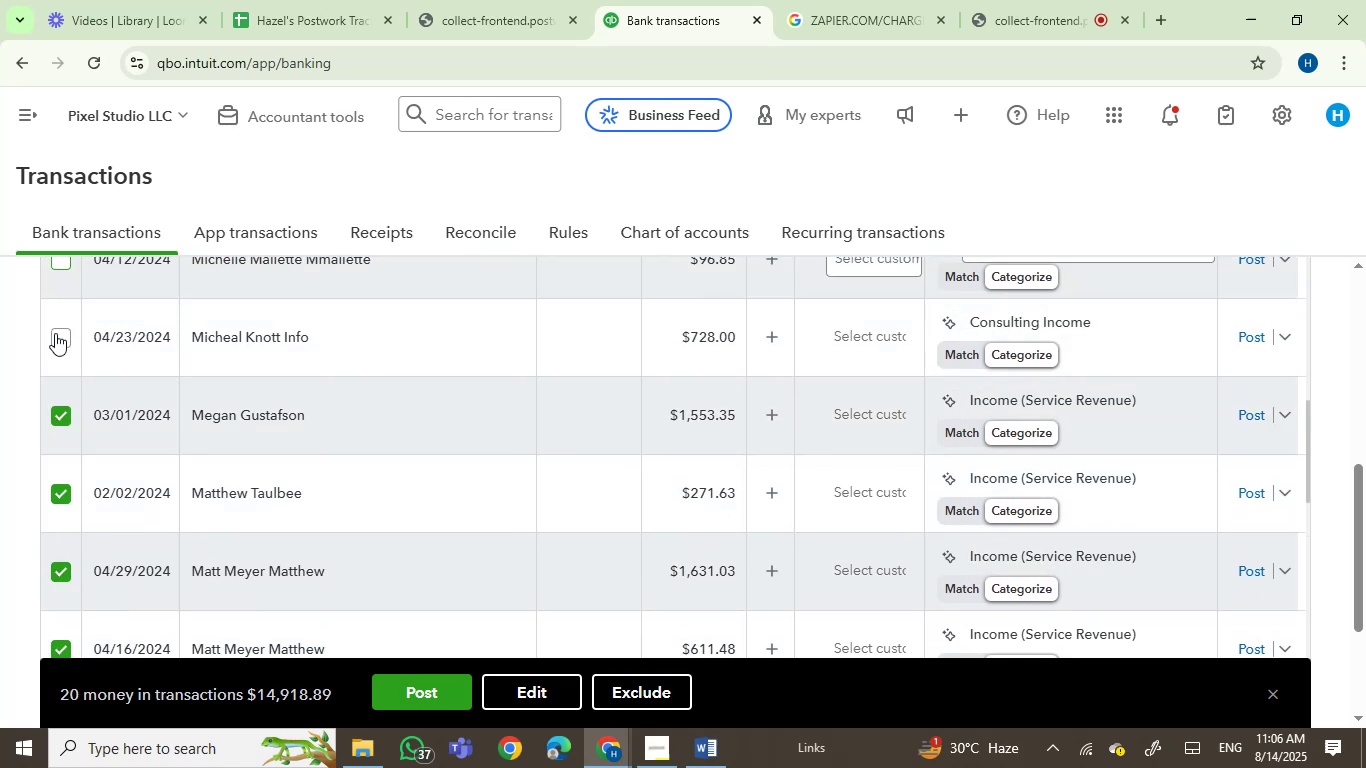 
left_click([55, 337])
 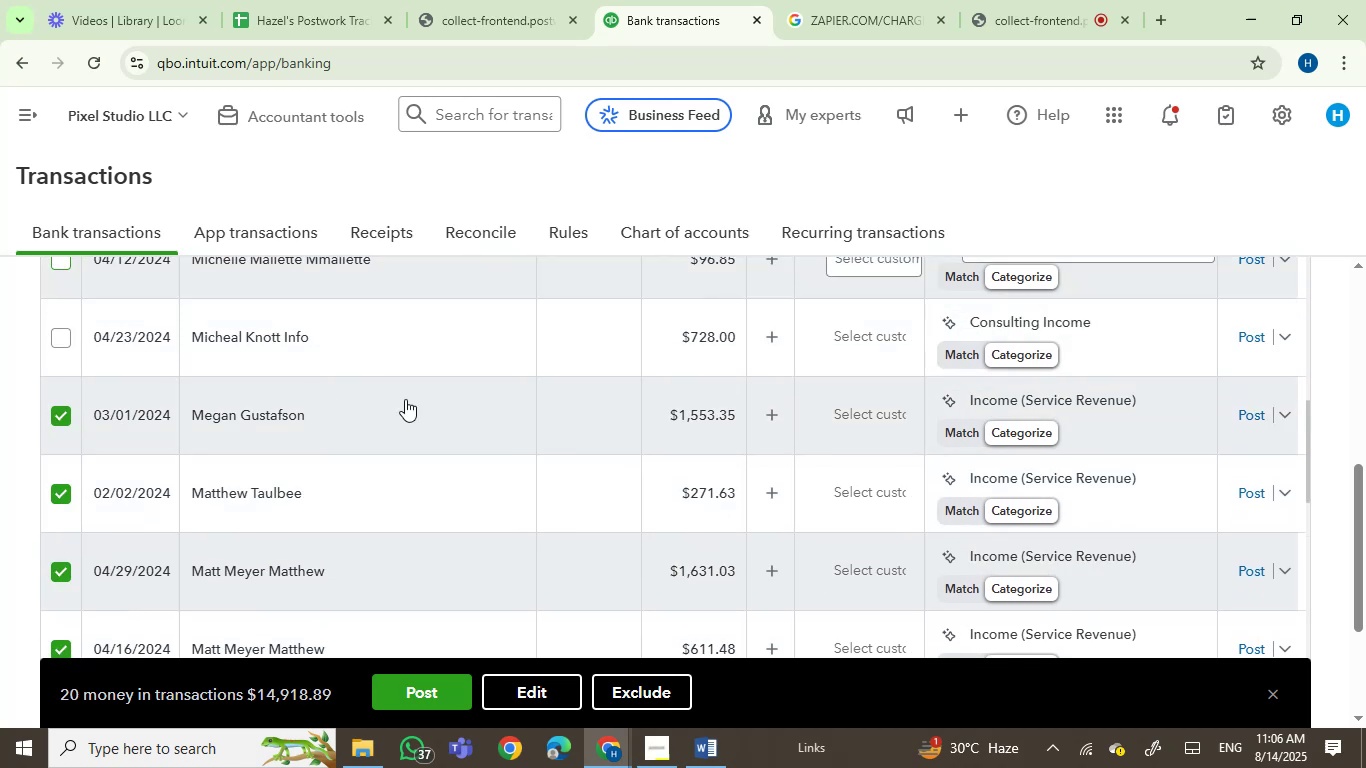 
scroll: coordinate [443, 410], scroll_direction: down, amount: 3.0
 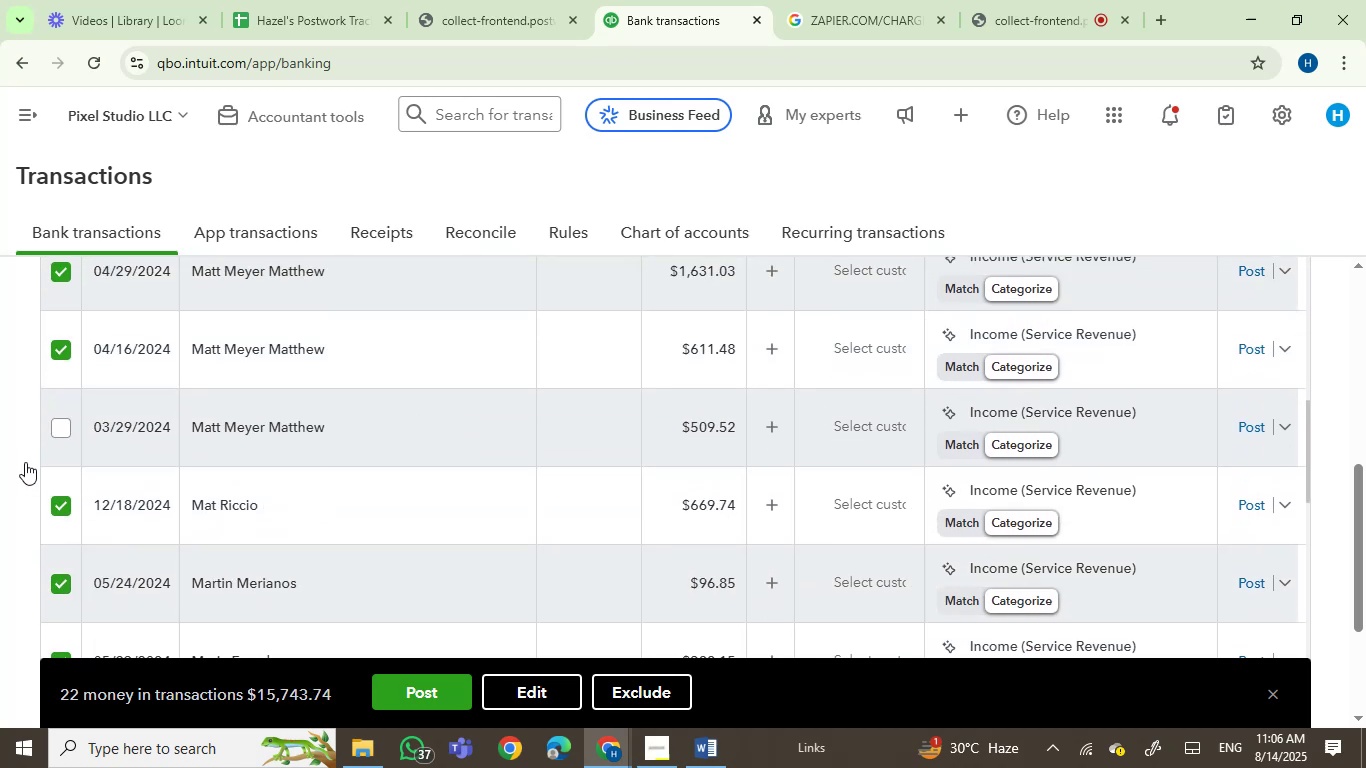 
left_click([62, 426])
 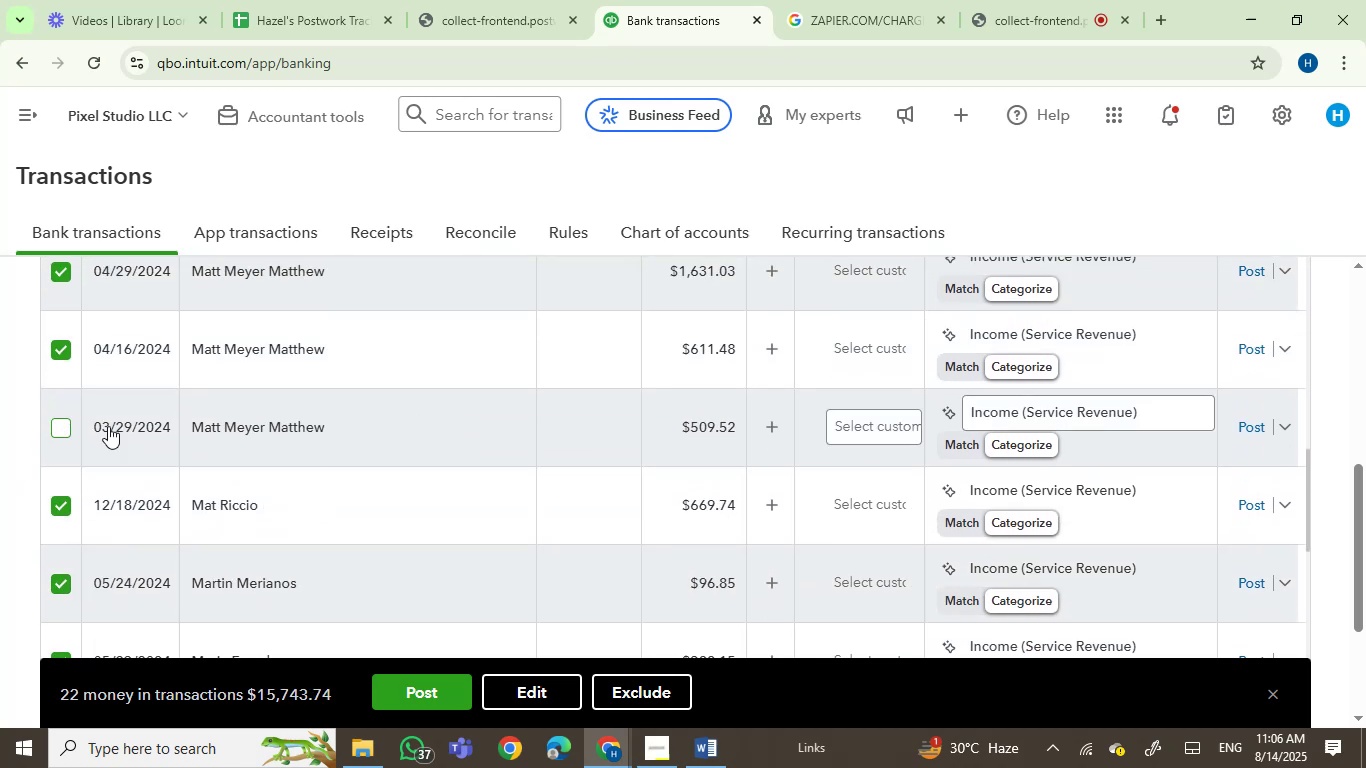 
scroll: coordinate [332, 451], scroll_direction: up, amount: 6.0
 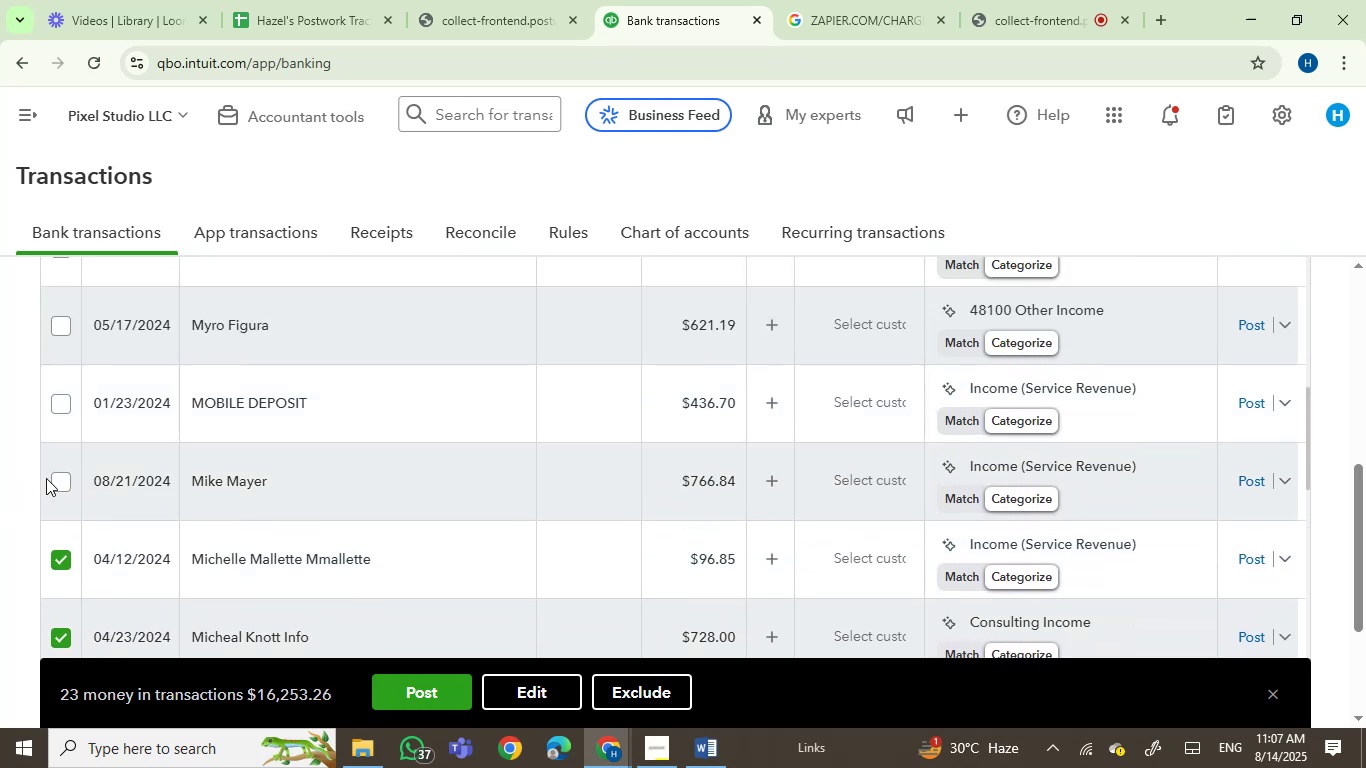 
left_click([64, 471])
 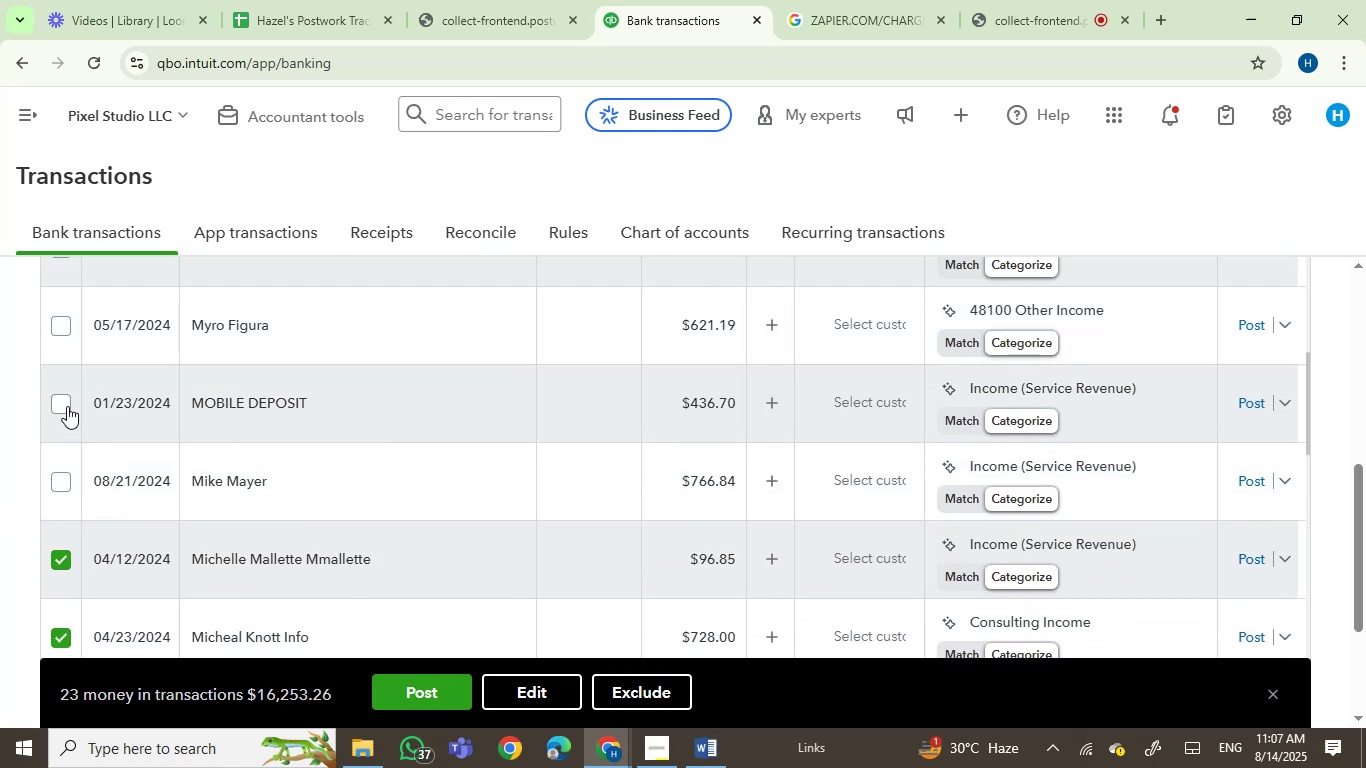 
left_click([67, 405])
 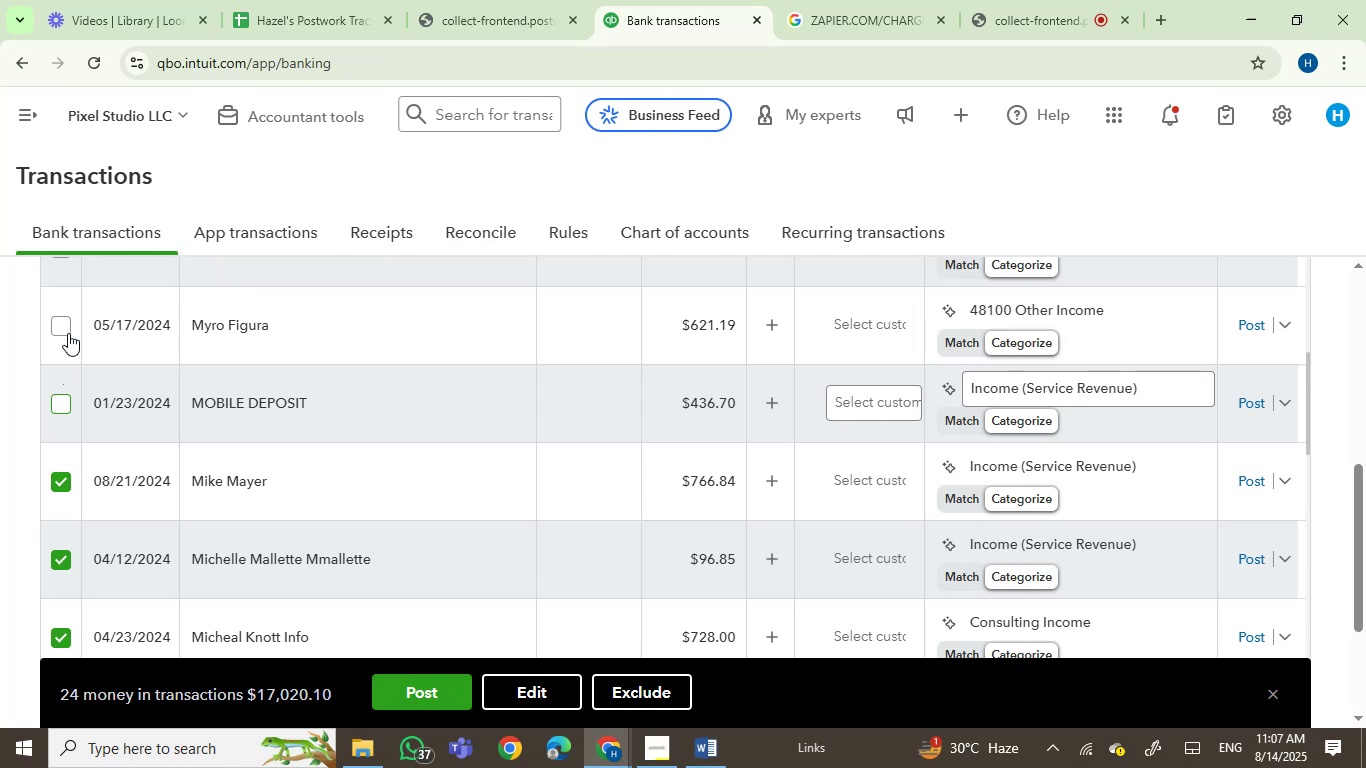 
left_click([68, 331])
 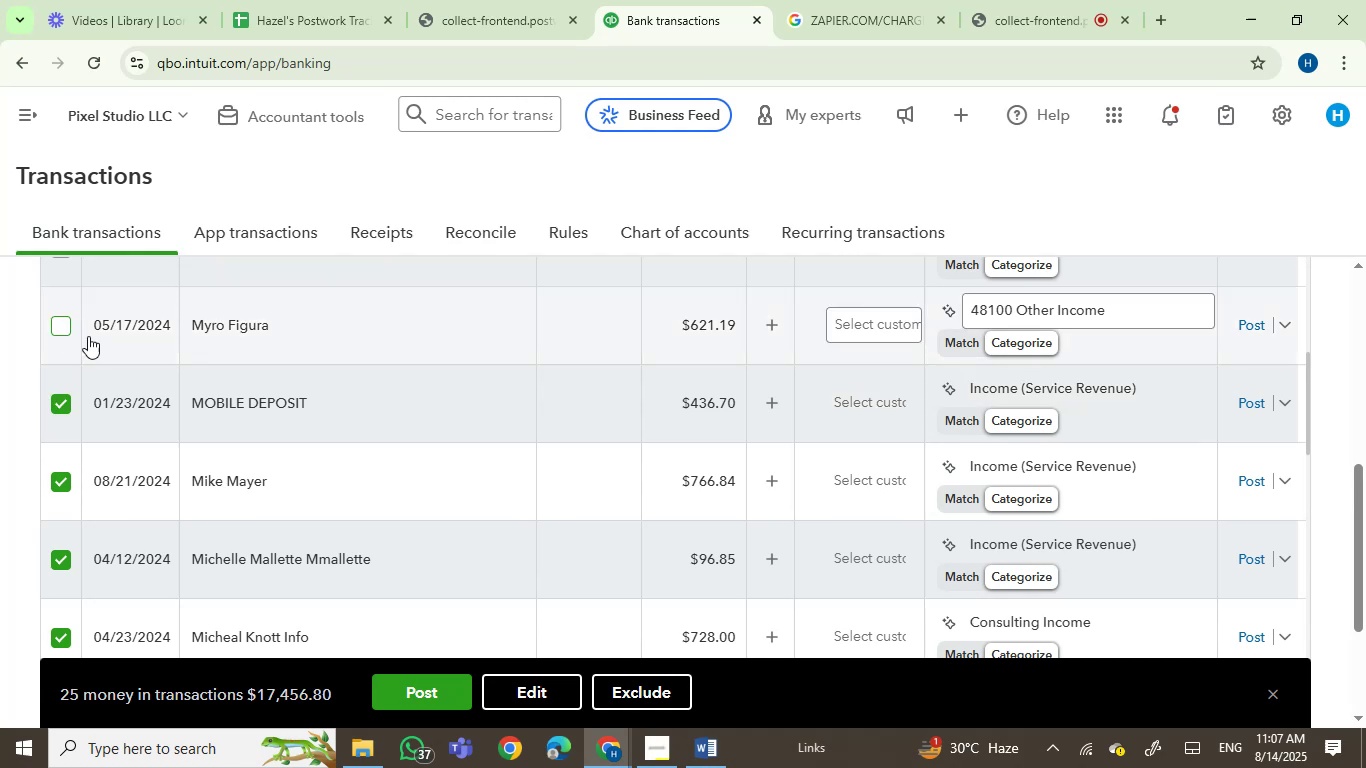 
scroll: coordinate [235, 424], scroll_direction: up, amount: 2.0
 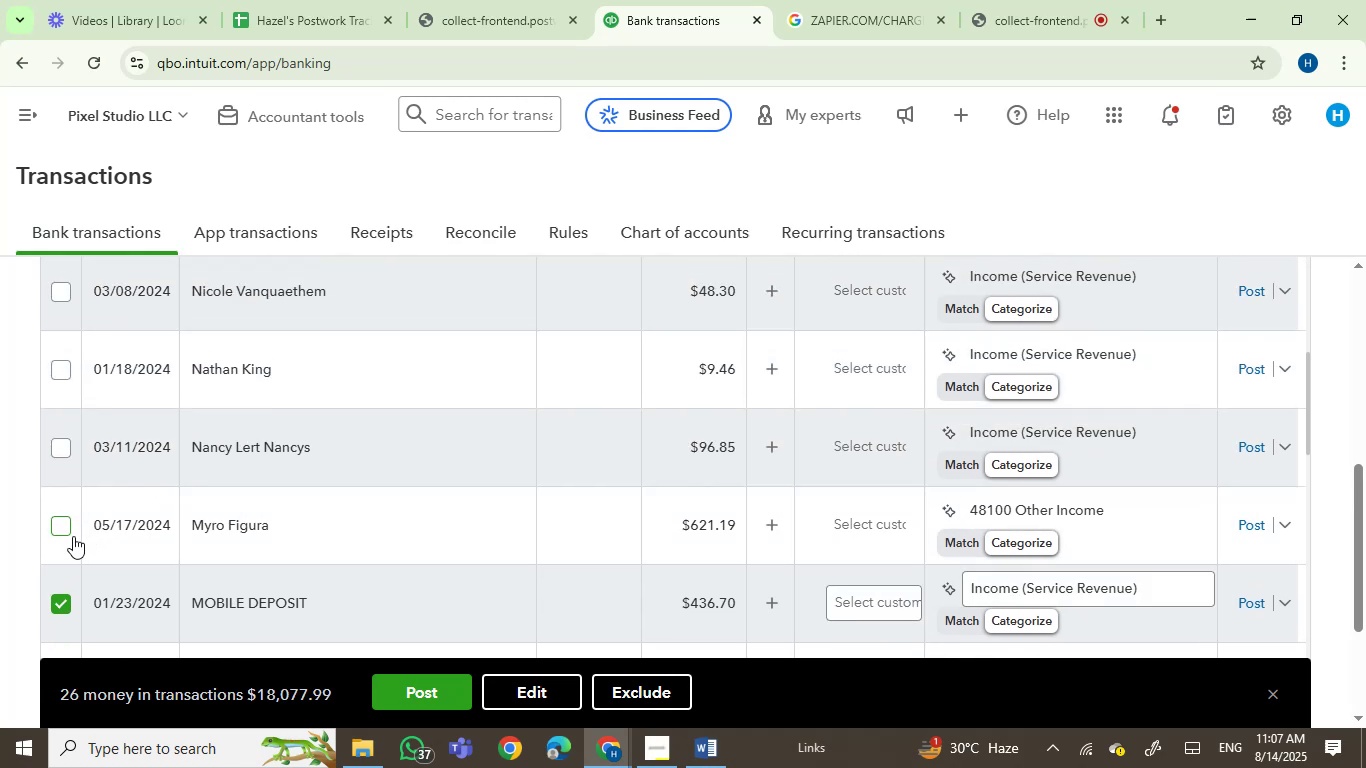 
left_click([62, 525])
 